 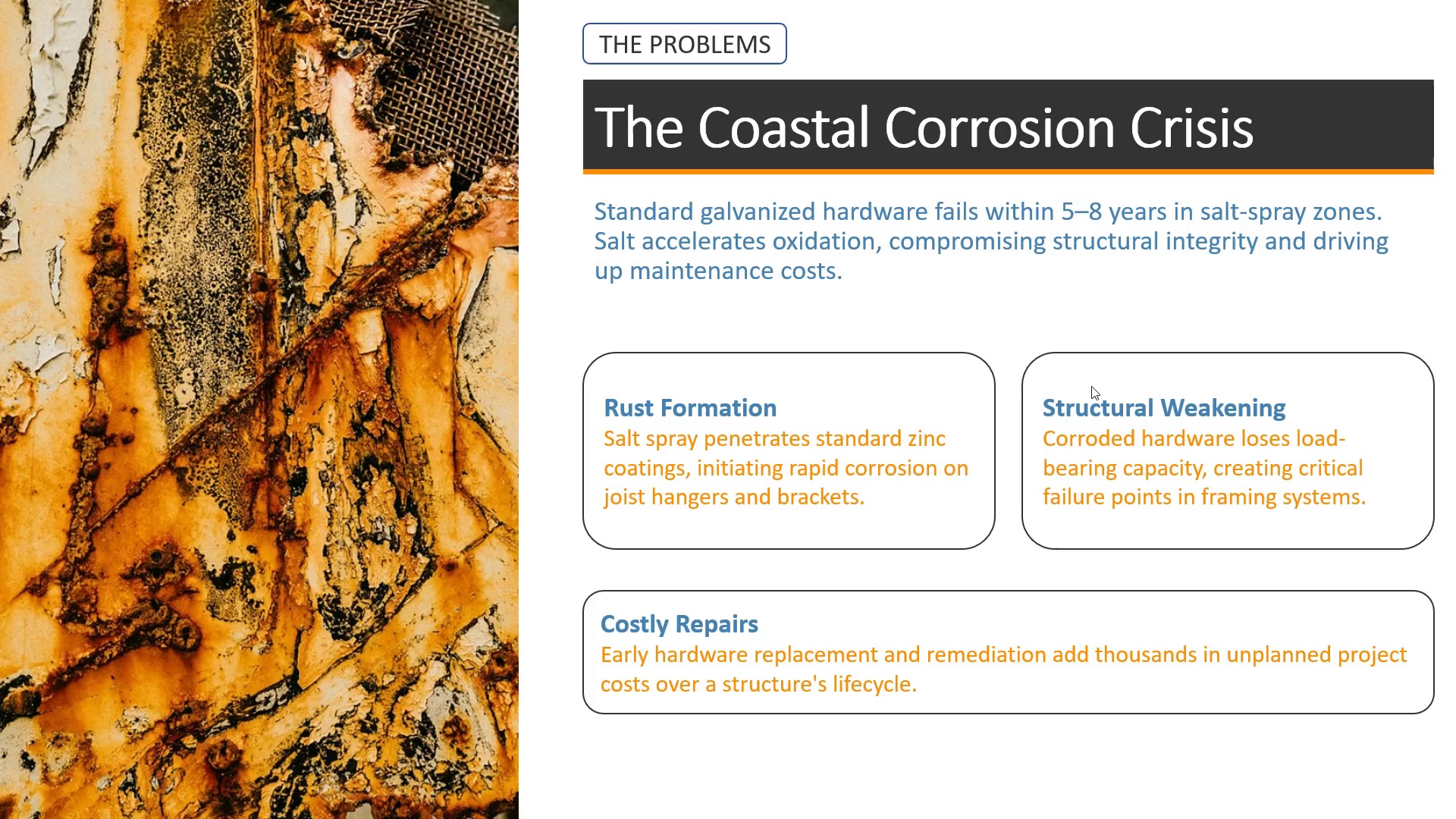 
left_click_drag(start_coordinate=[1152, 392], to_coordinate=[1148, 391])
 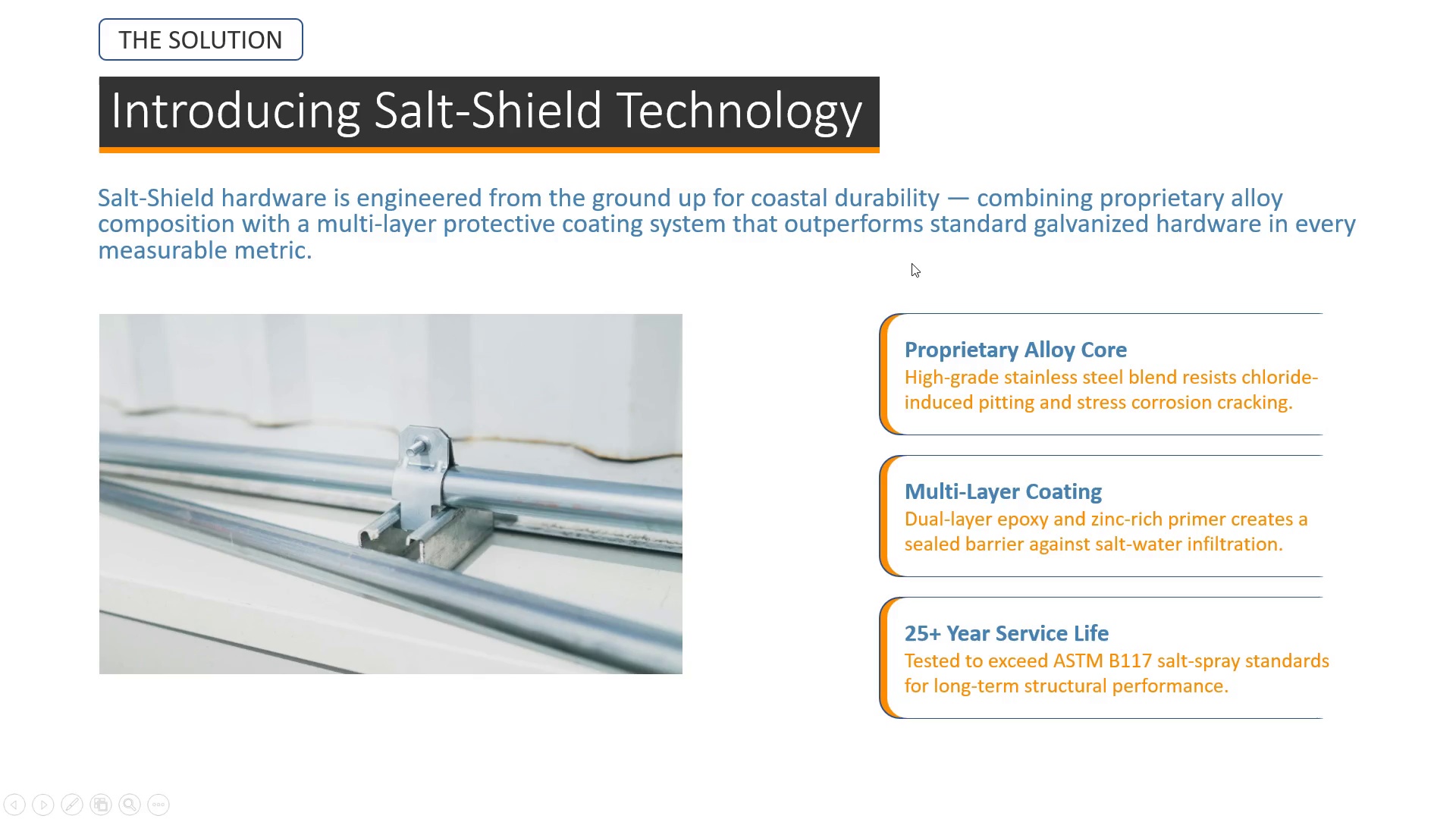 
wait(30.05)
 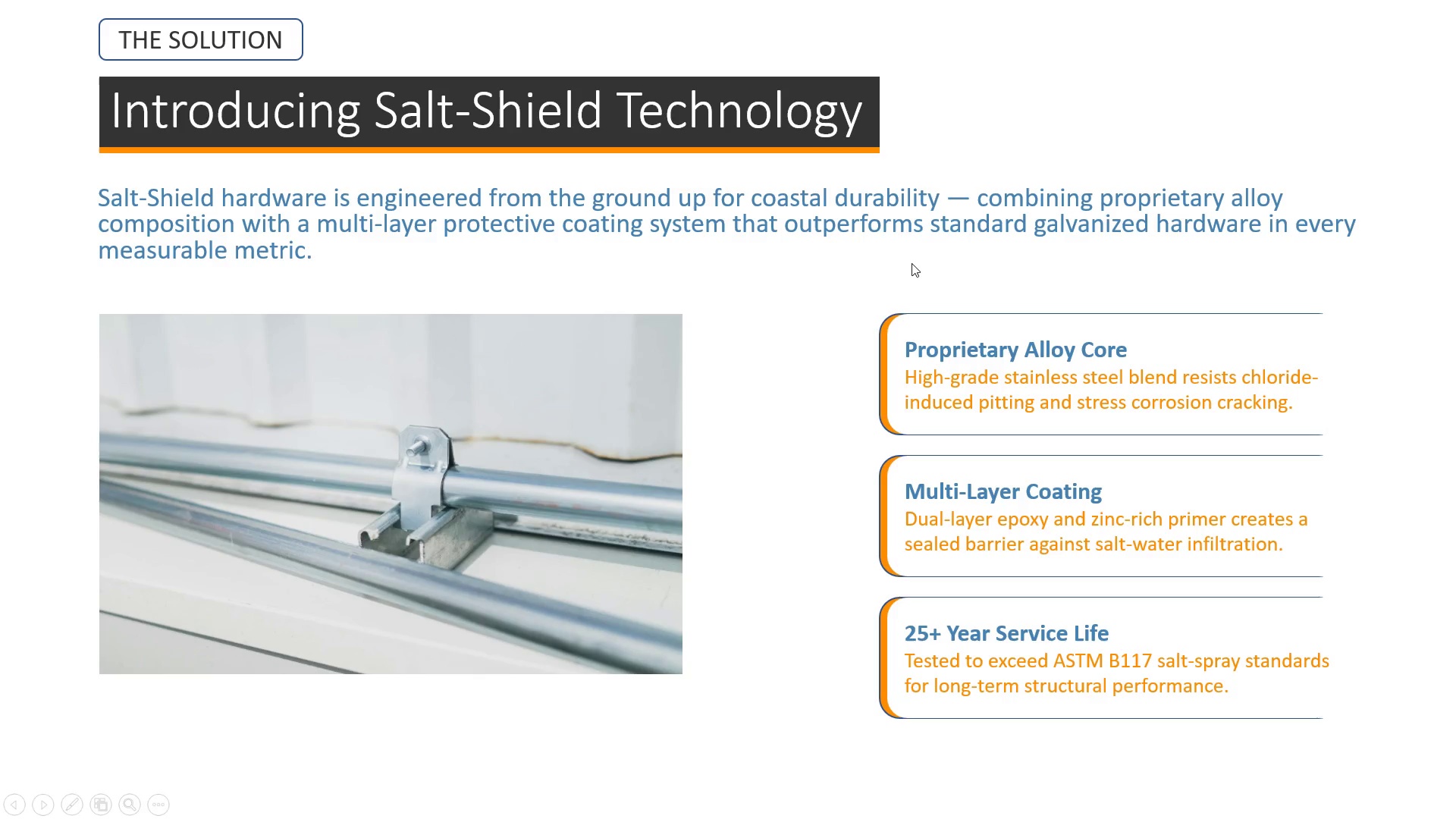 
left_click([1133, 224])
 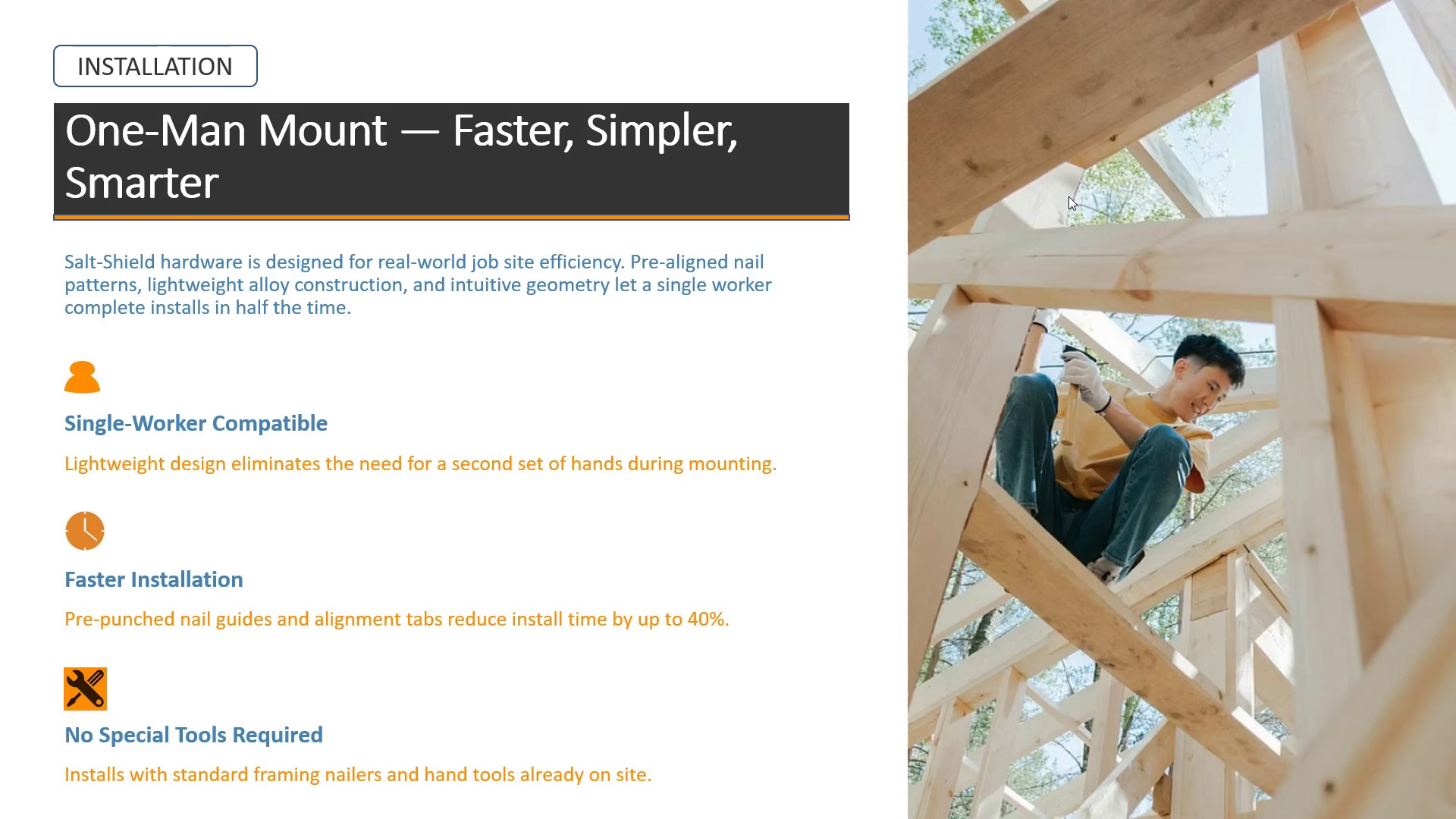 
left_click([1068, 197])
 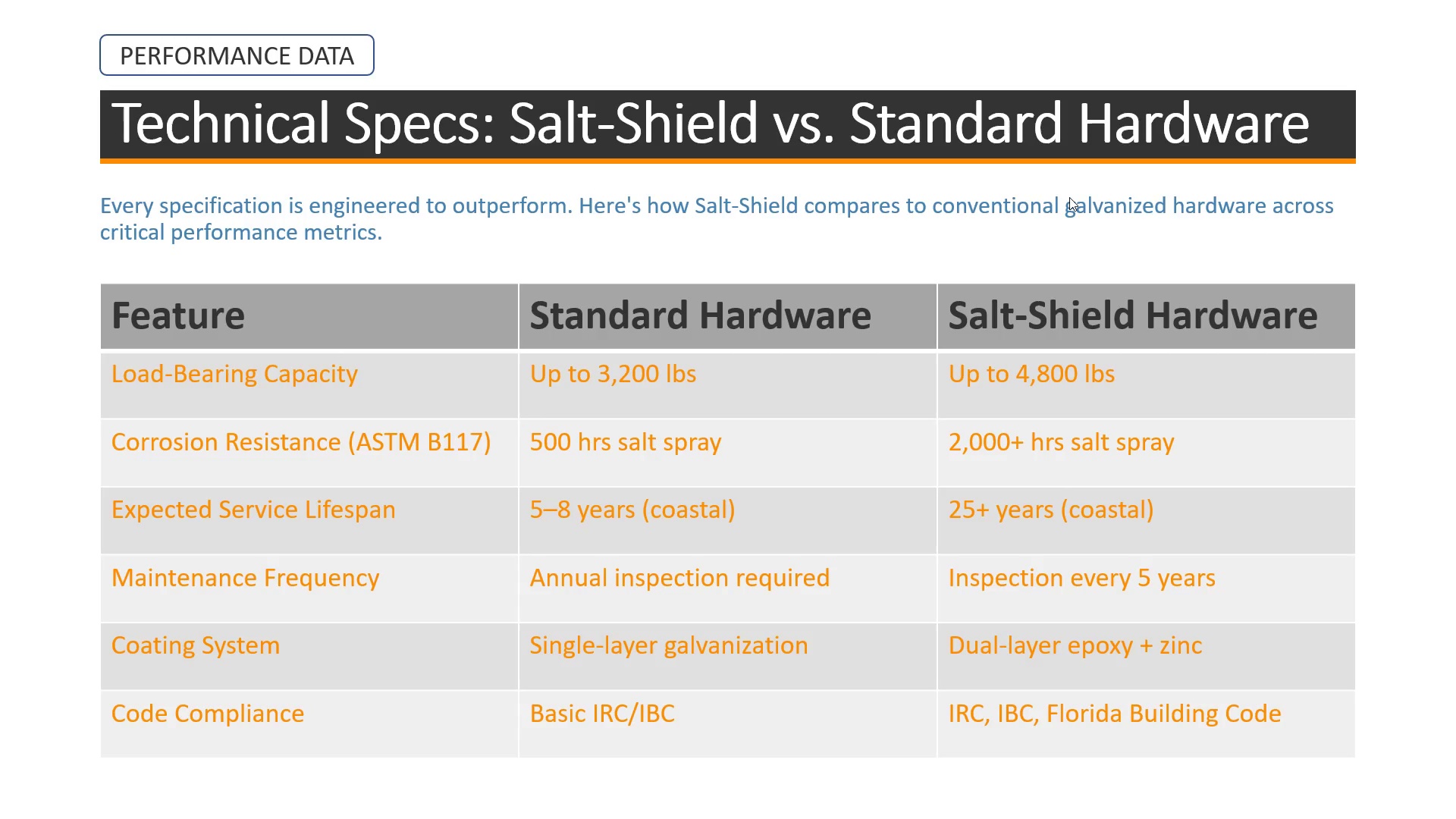 
wait(8.23)
 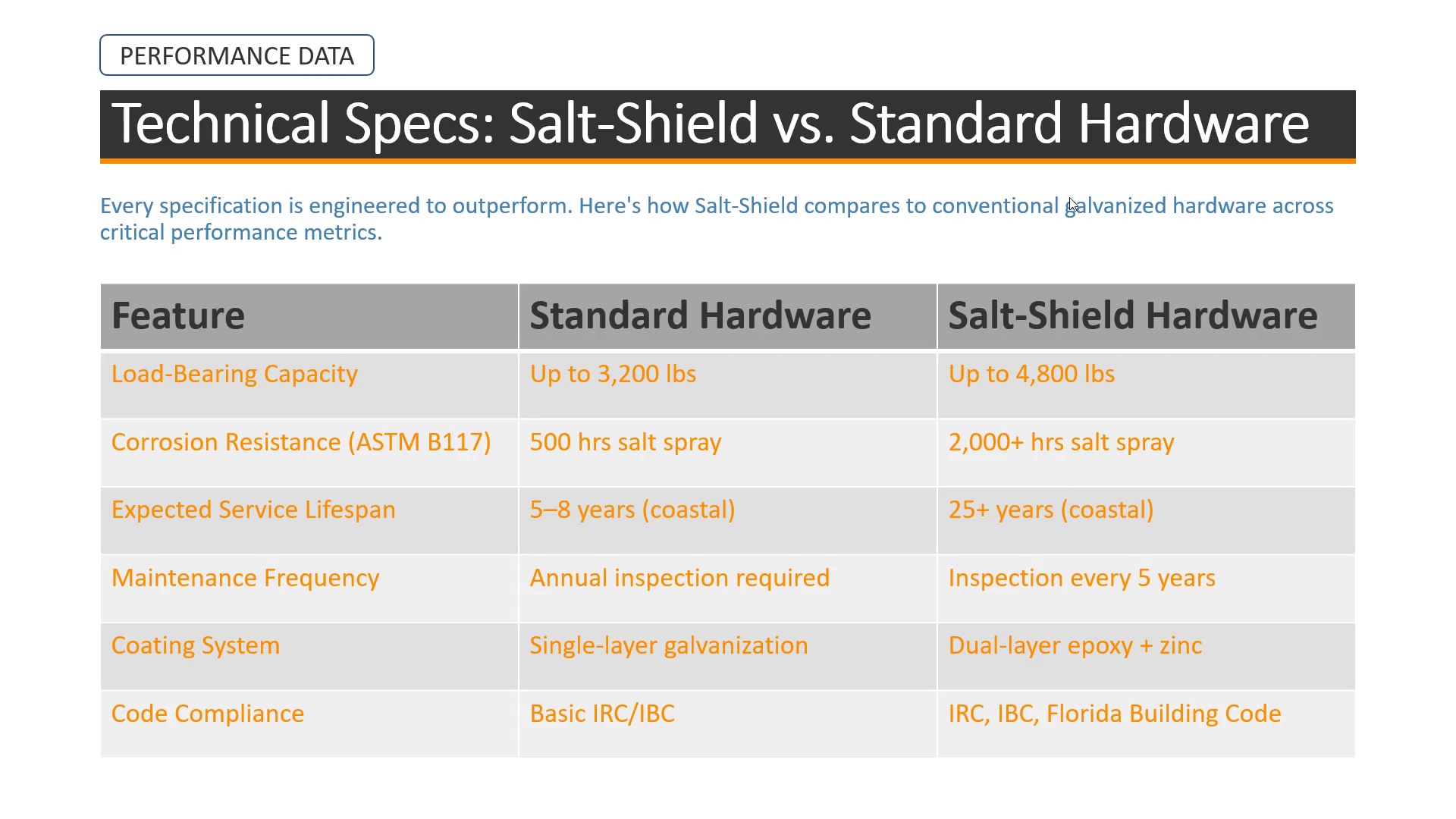 
left_click([1069, 197])
 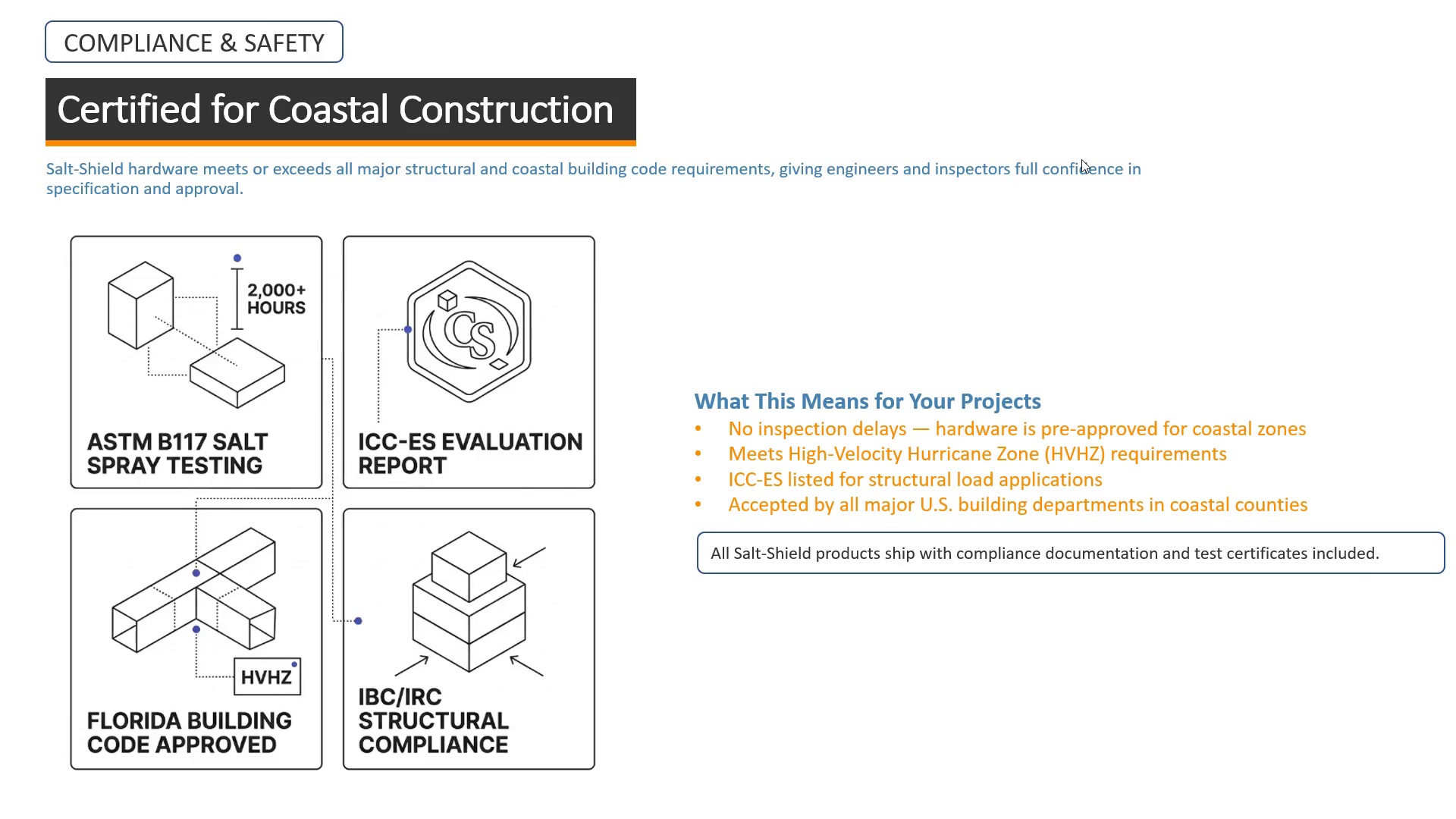 
left_click([1081, 159])
 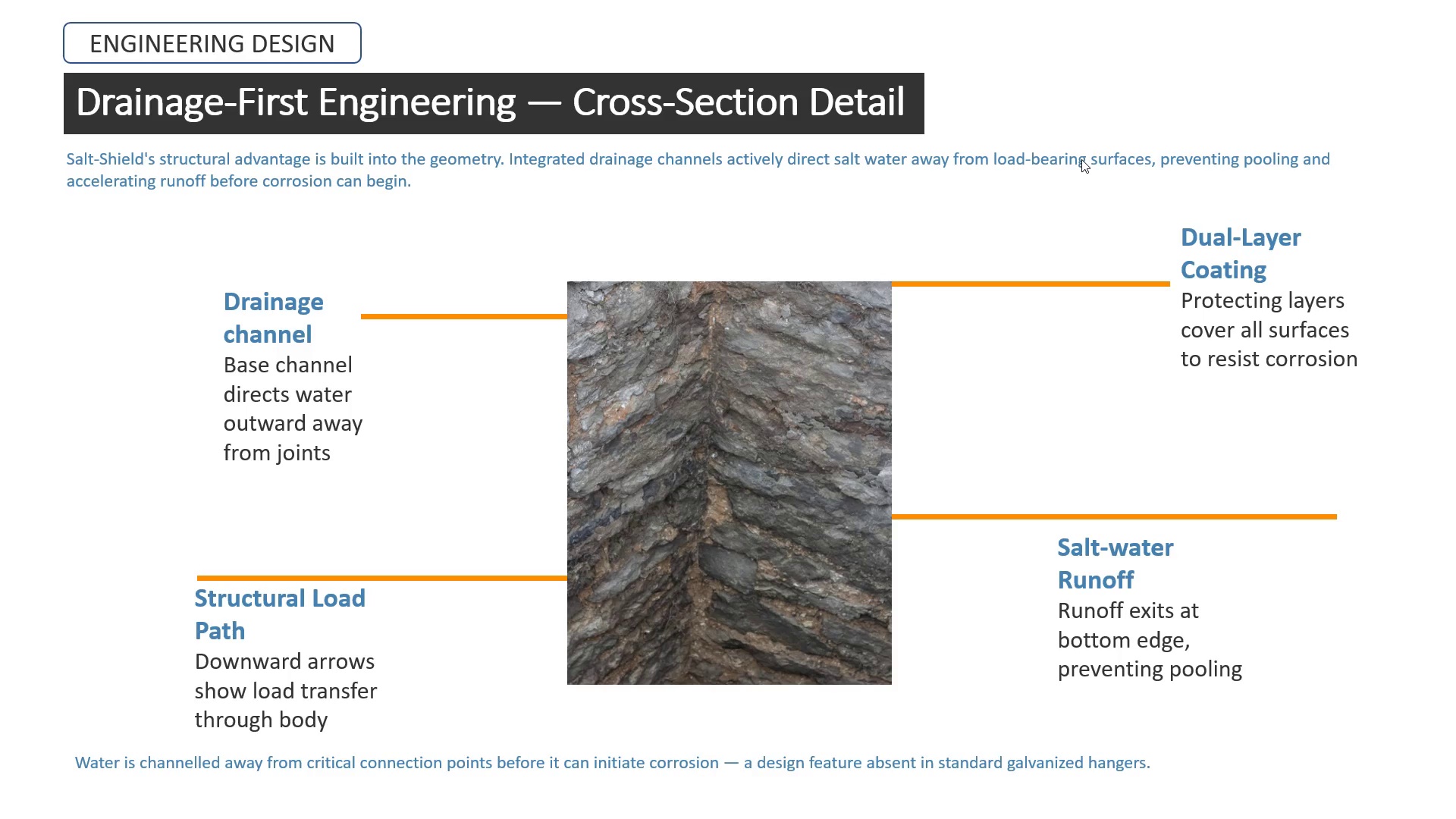 
left_click([1081, 159])
 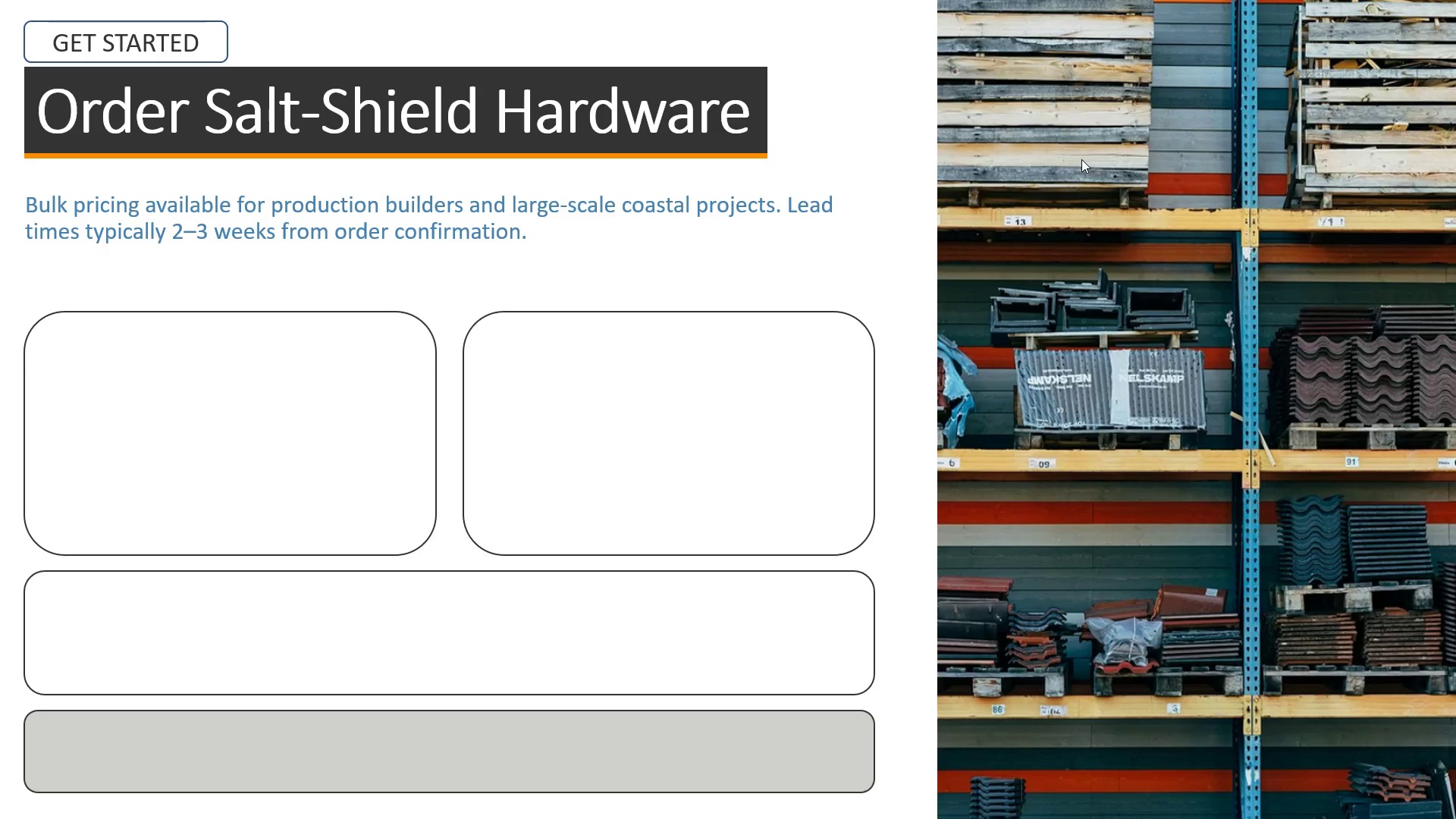 
left_click([1081, 159])
 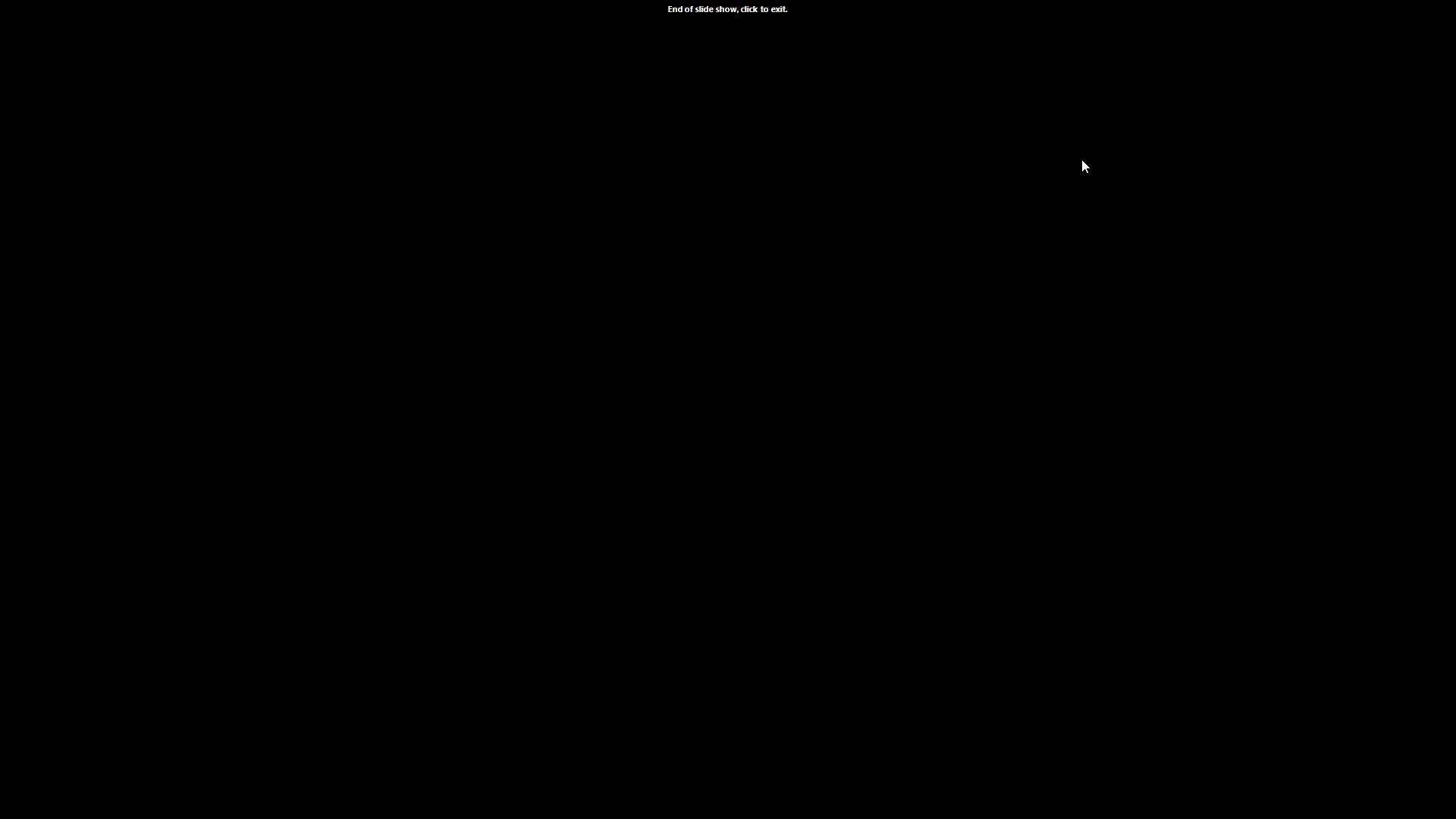 
left_click([1081, 159])
 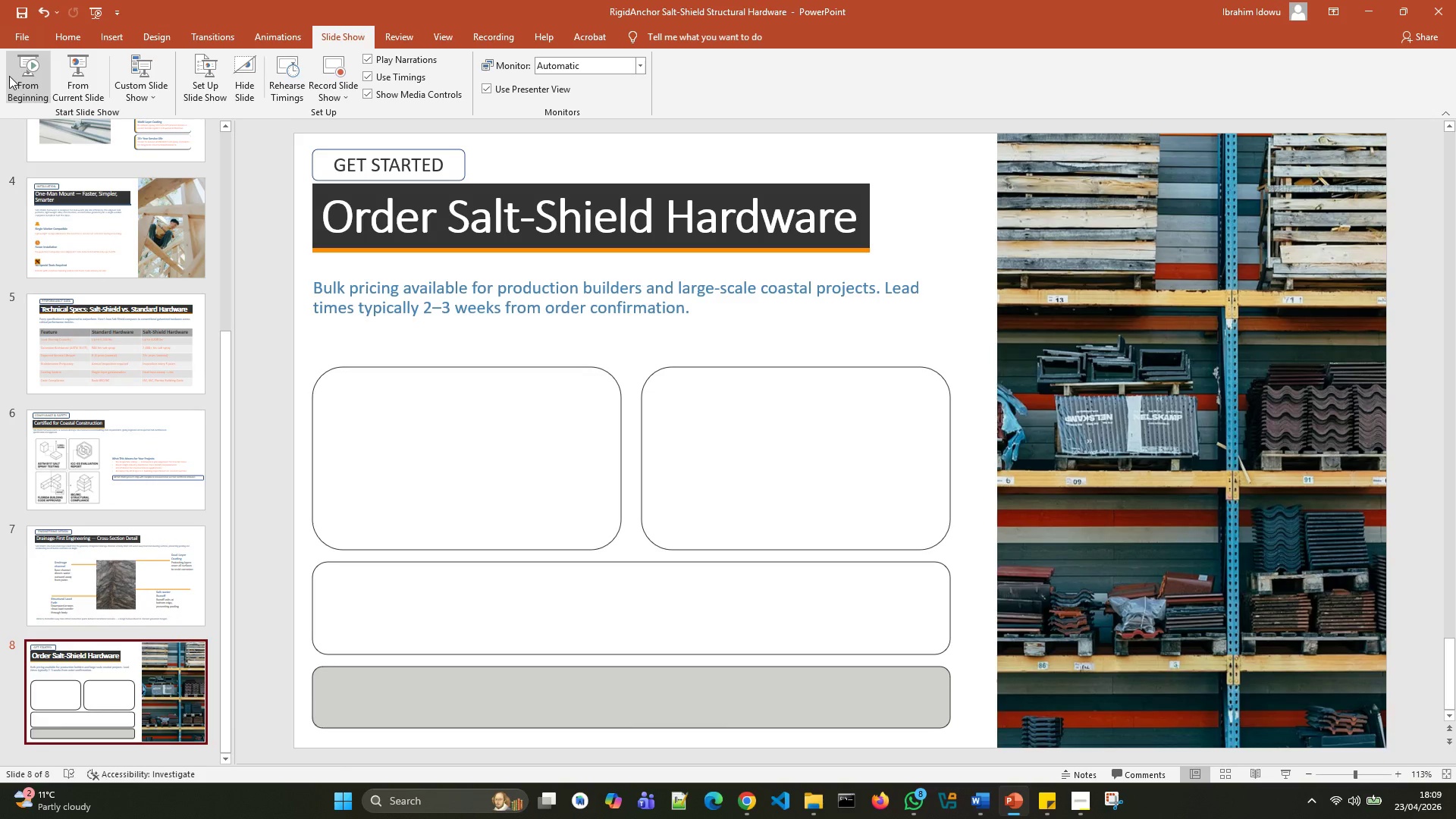 
left_click([13, 79])
 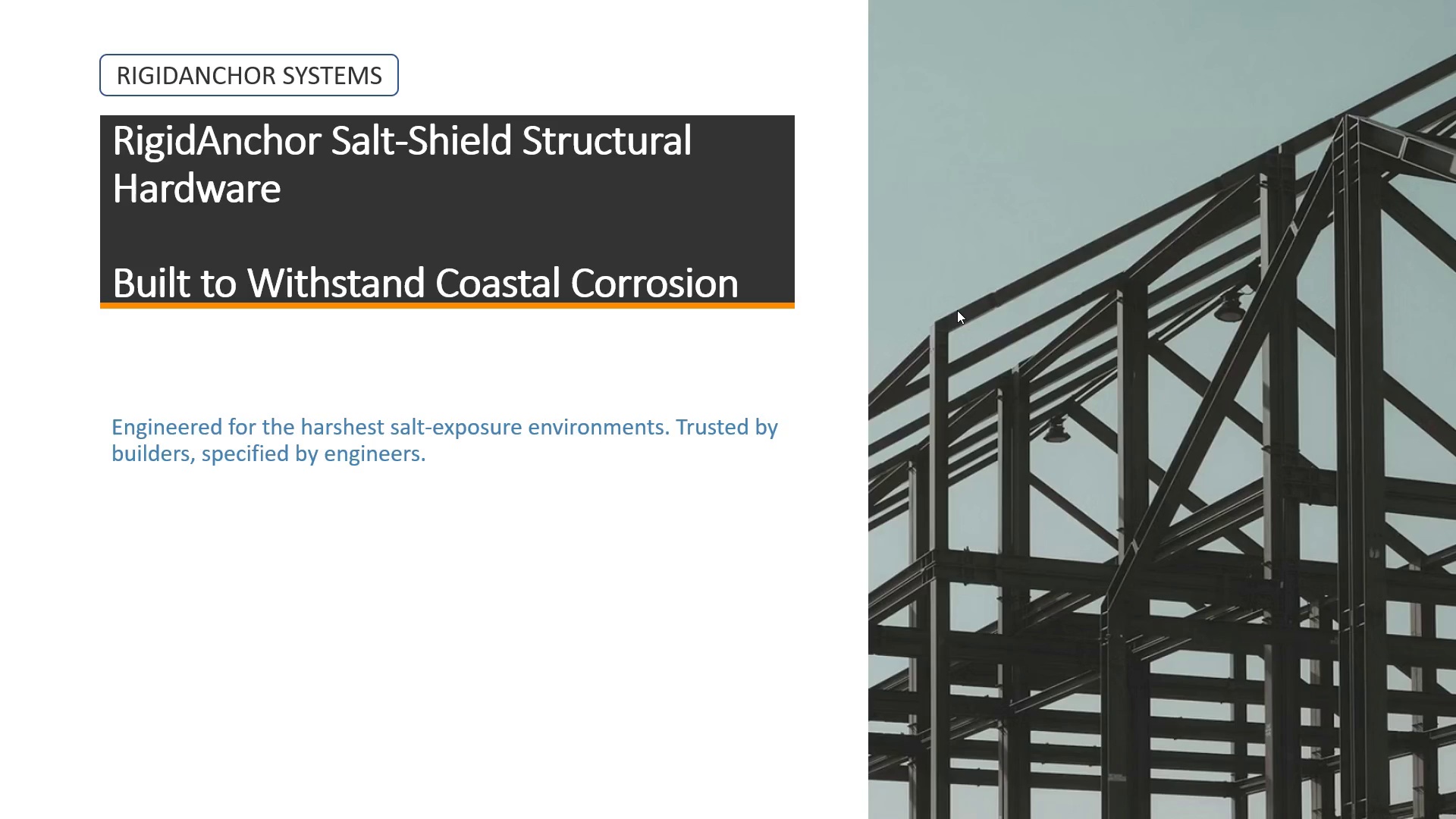 
wait(11.33)
 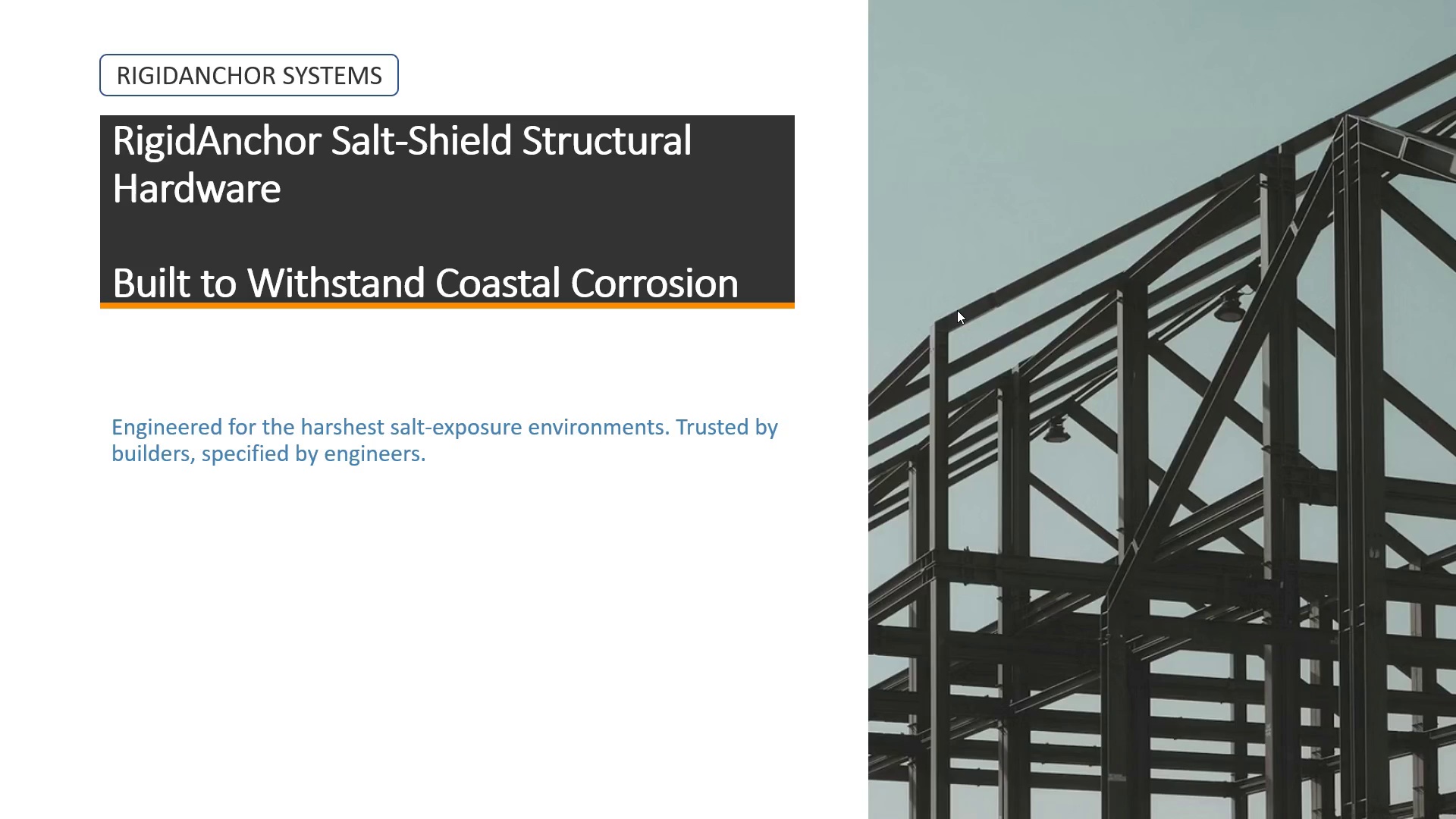 
left_click([965, 280])
 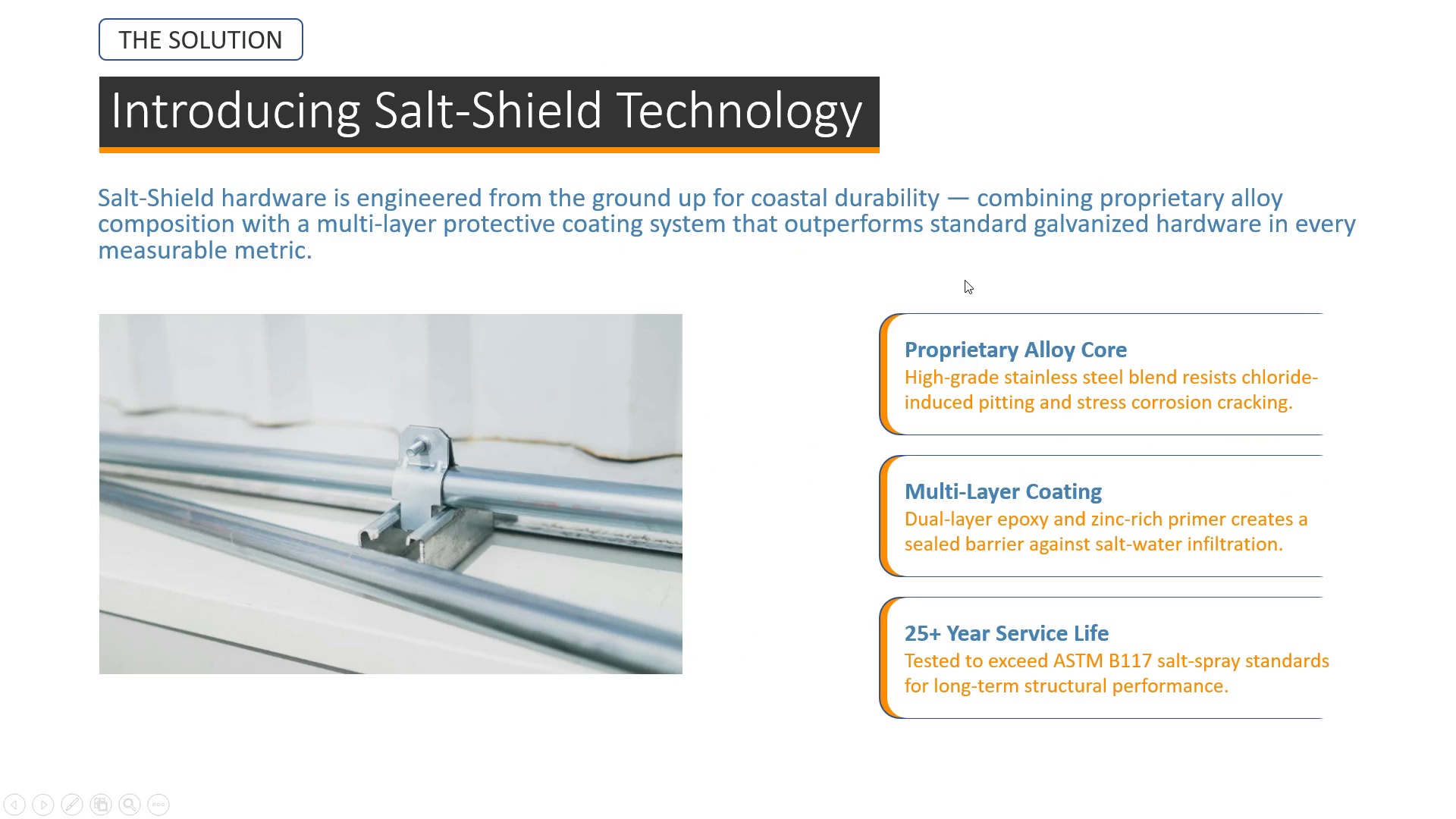 
left_click([965, 280])
 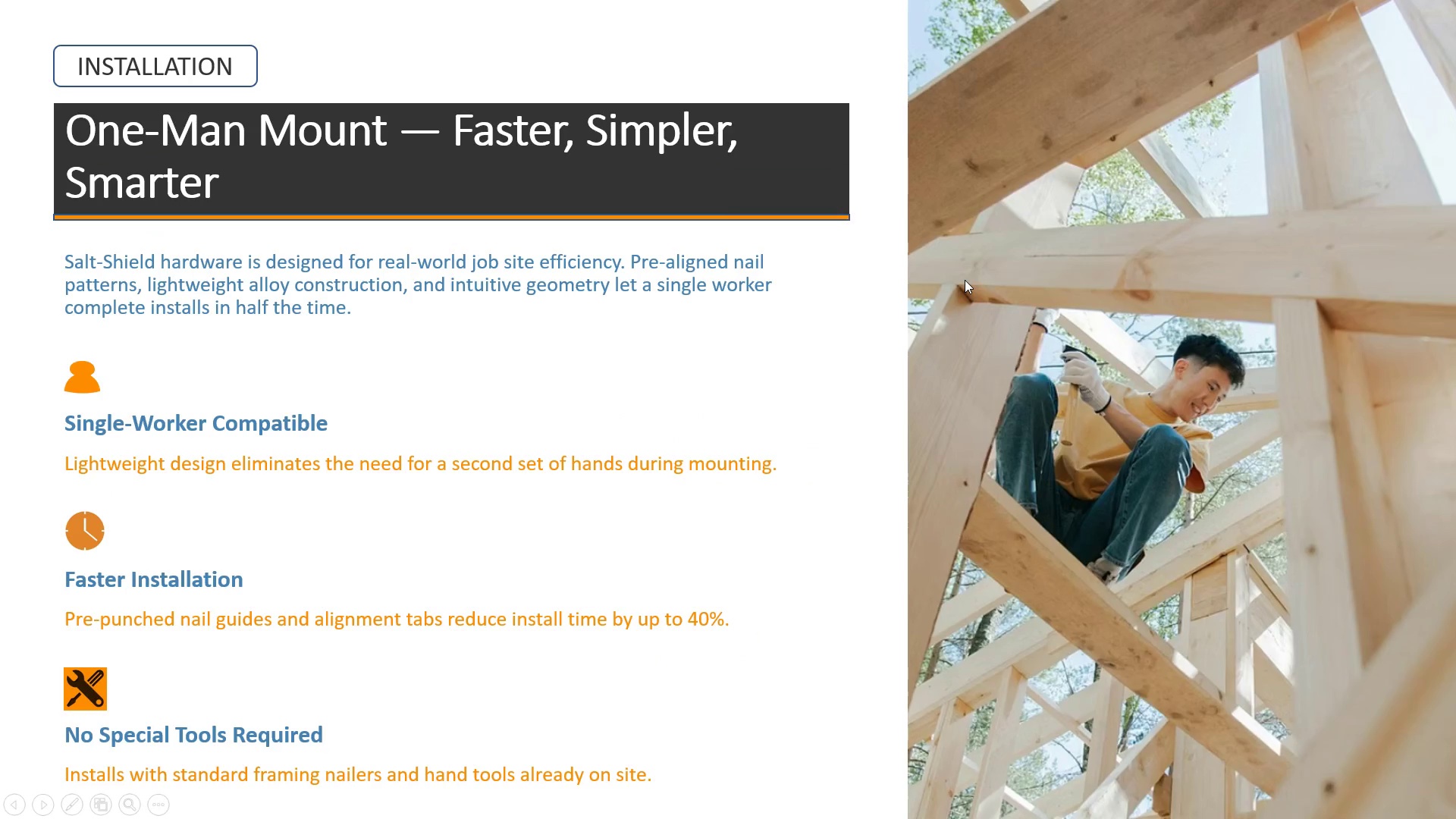 
left_click([965, 280])
 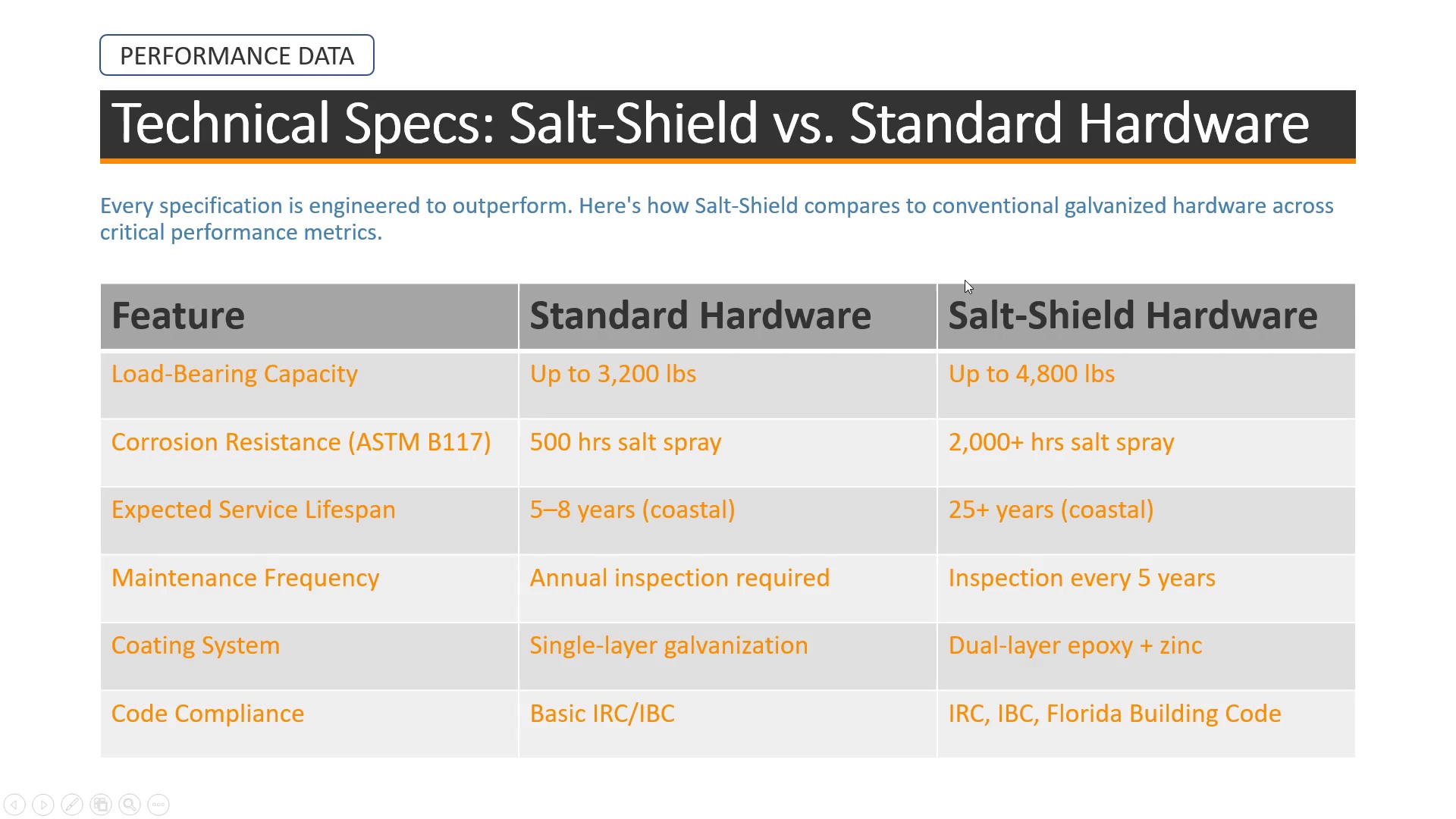 
left_click([965, 280])
 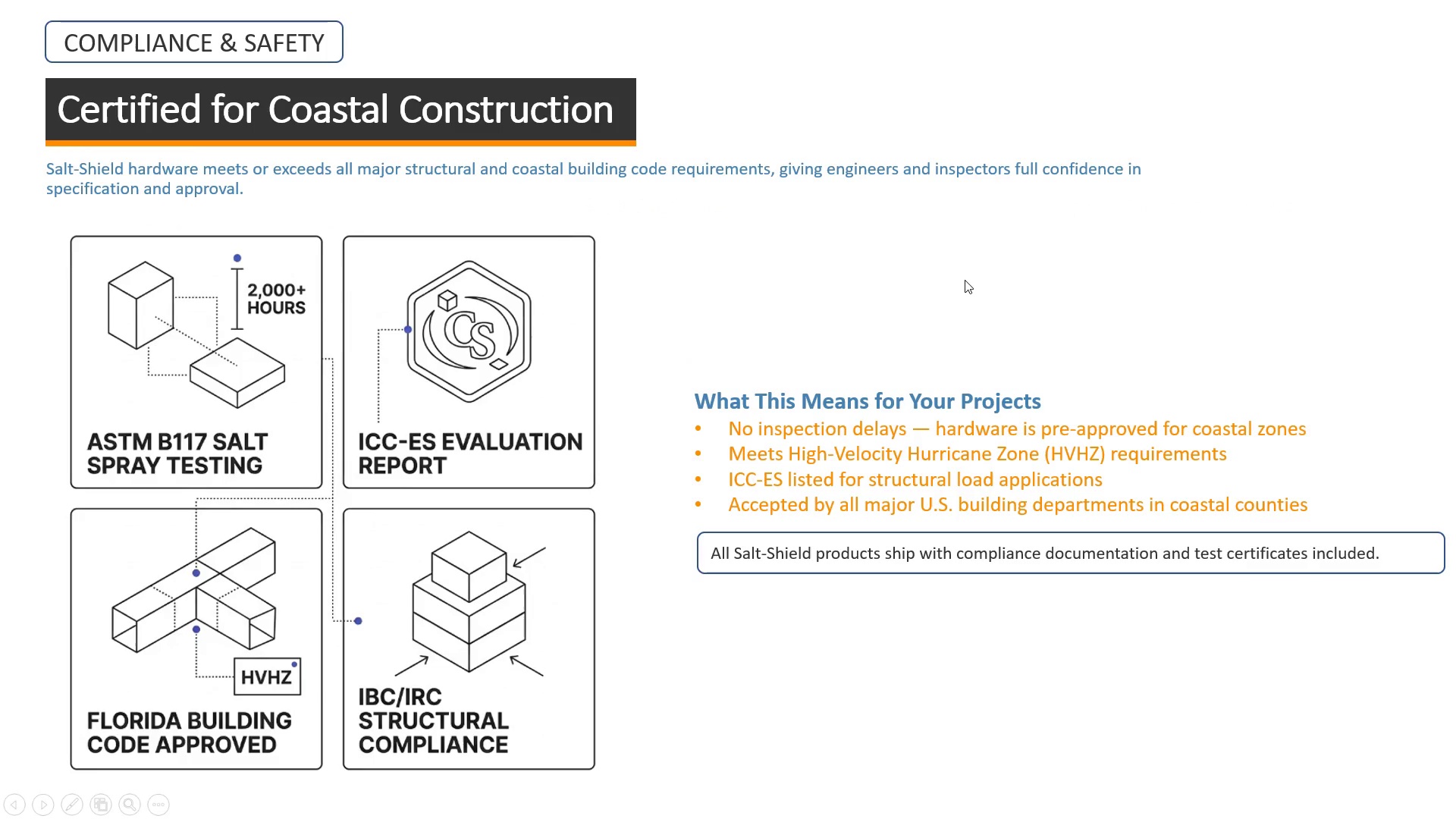 
left_click([965, 280])
 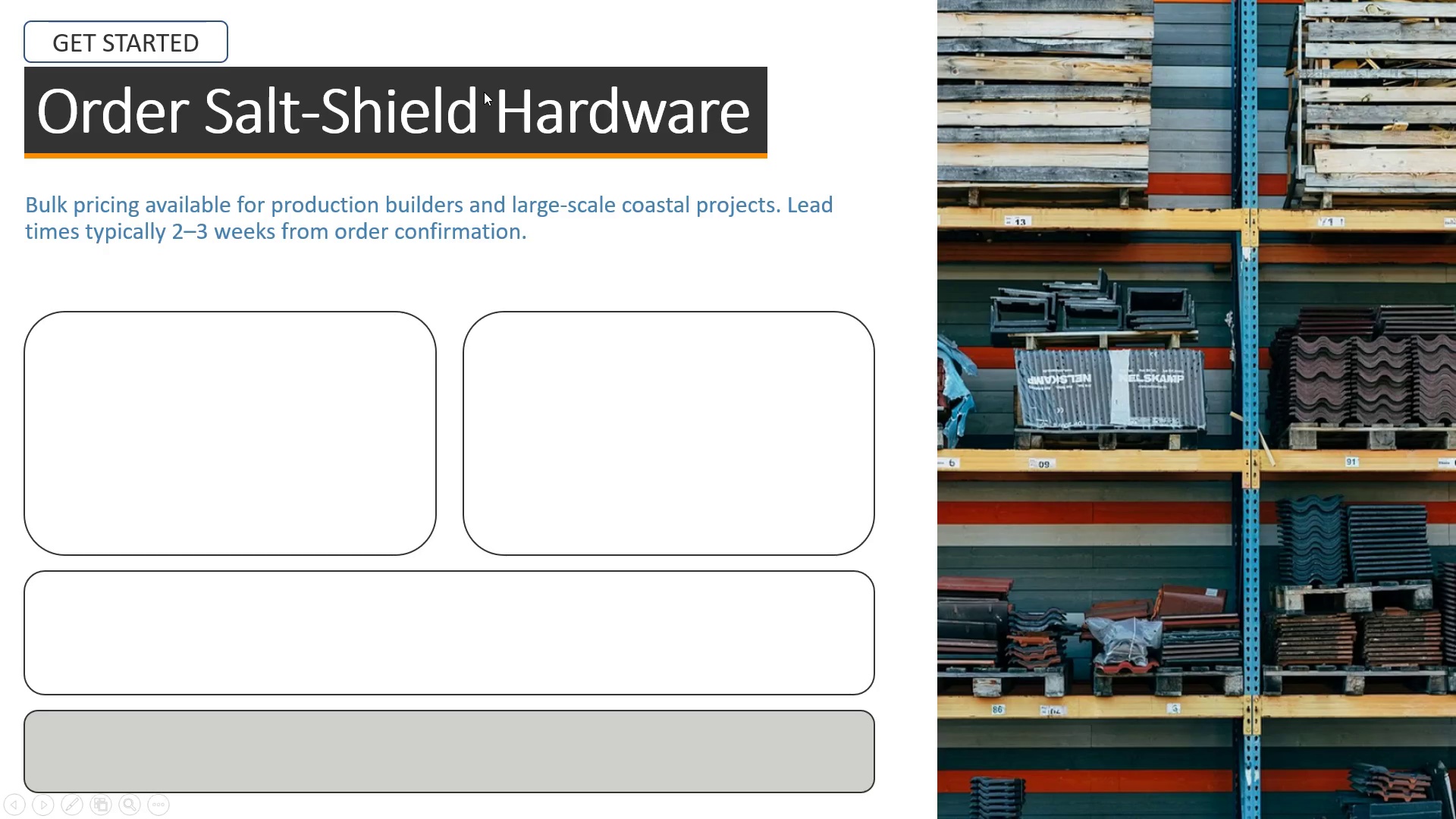 
wait(6.28)
 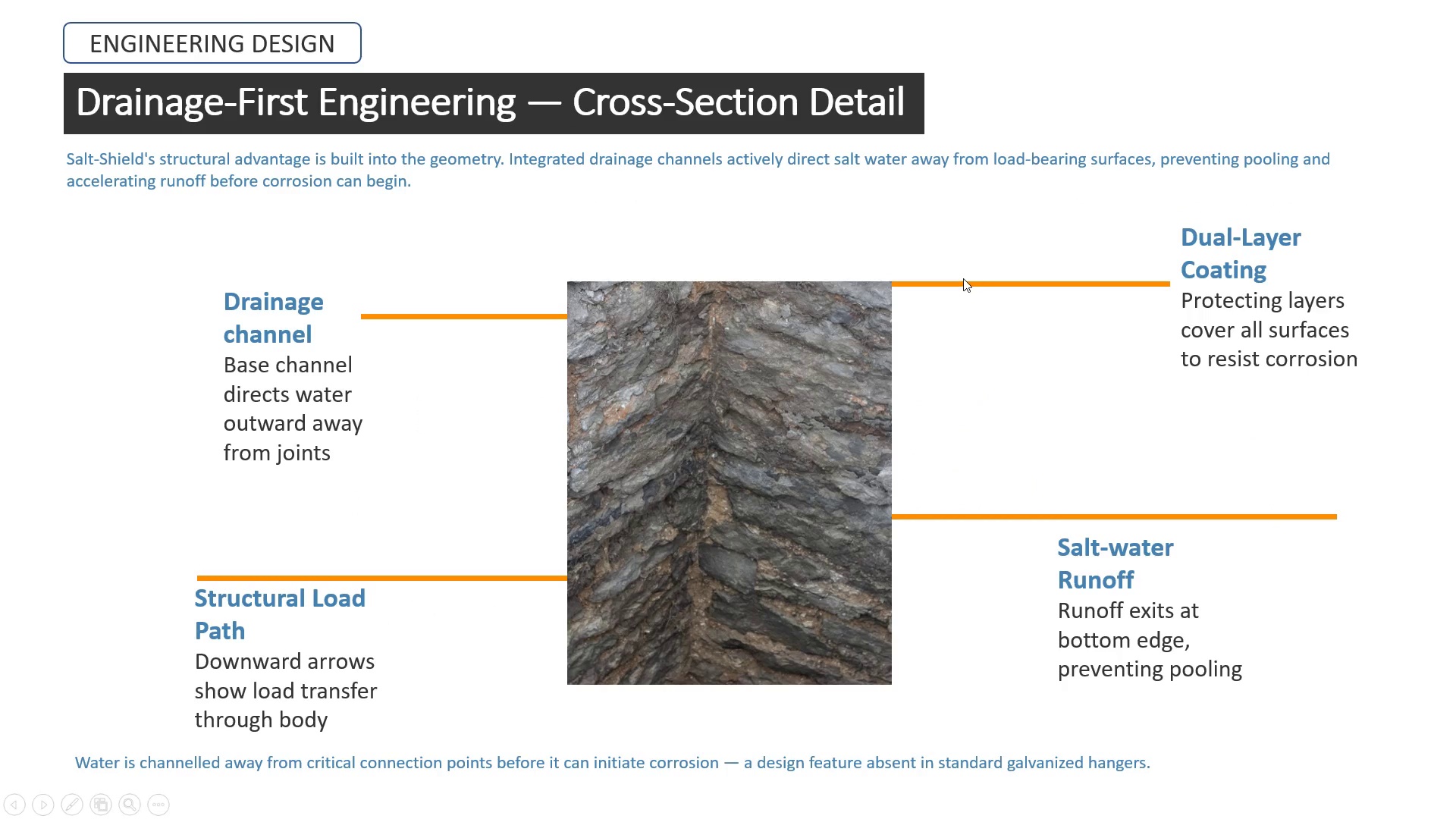 
left_click([482, 93])
 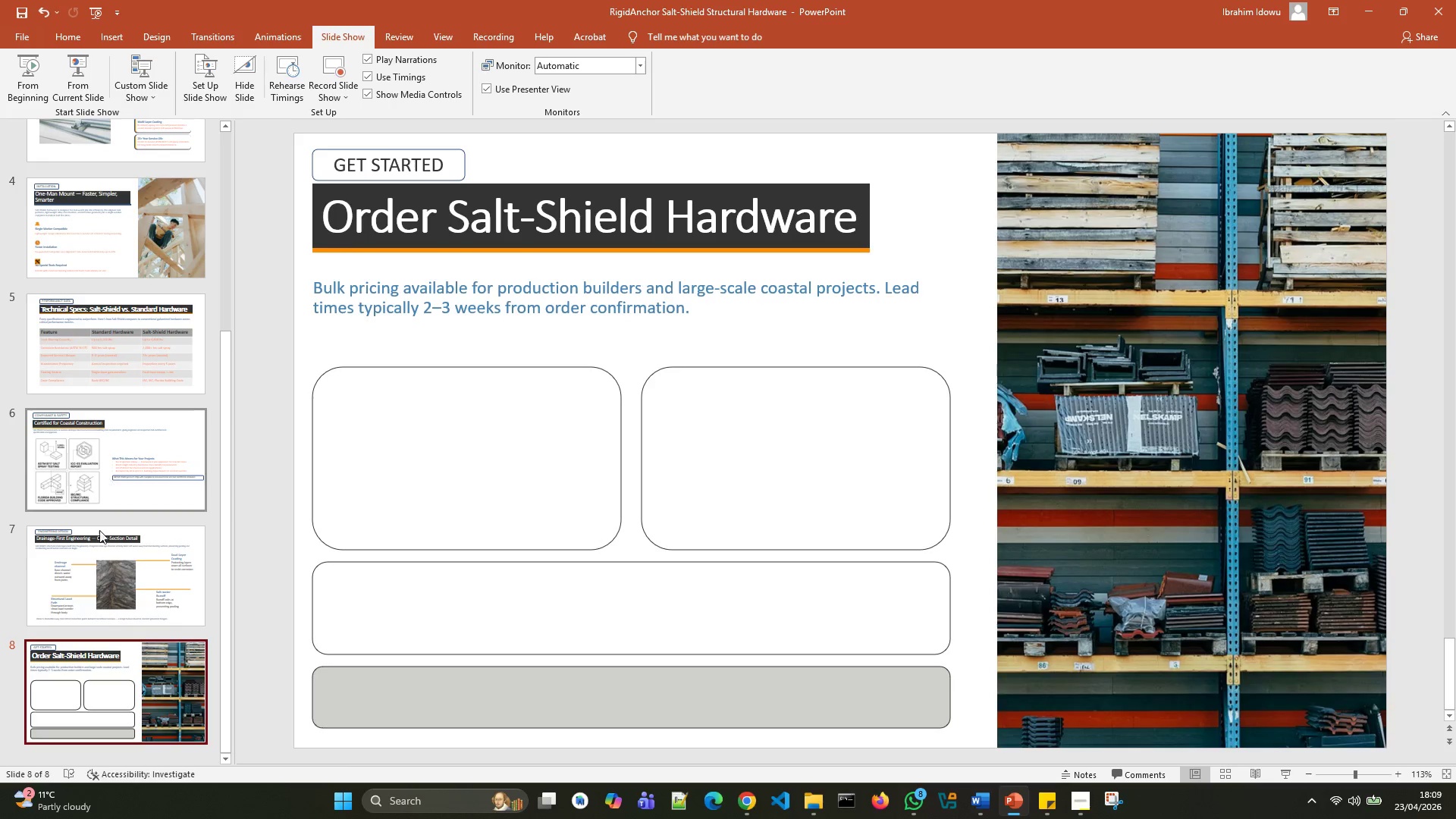 
left_click([97, 563])
 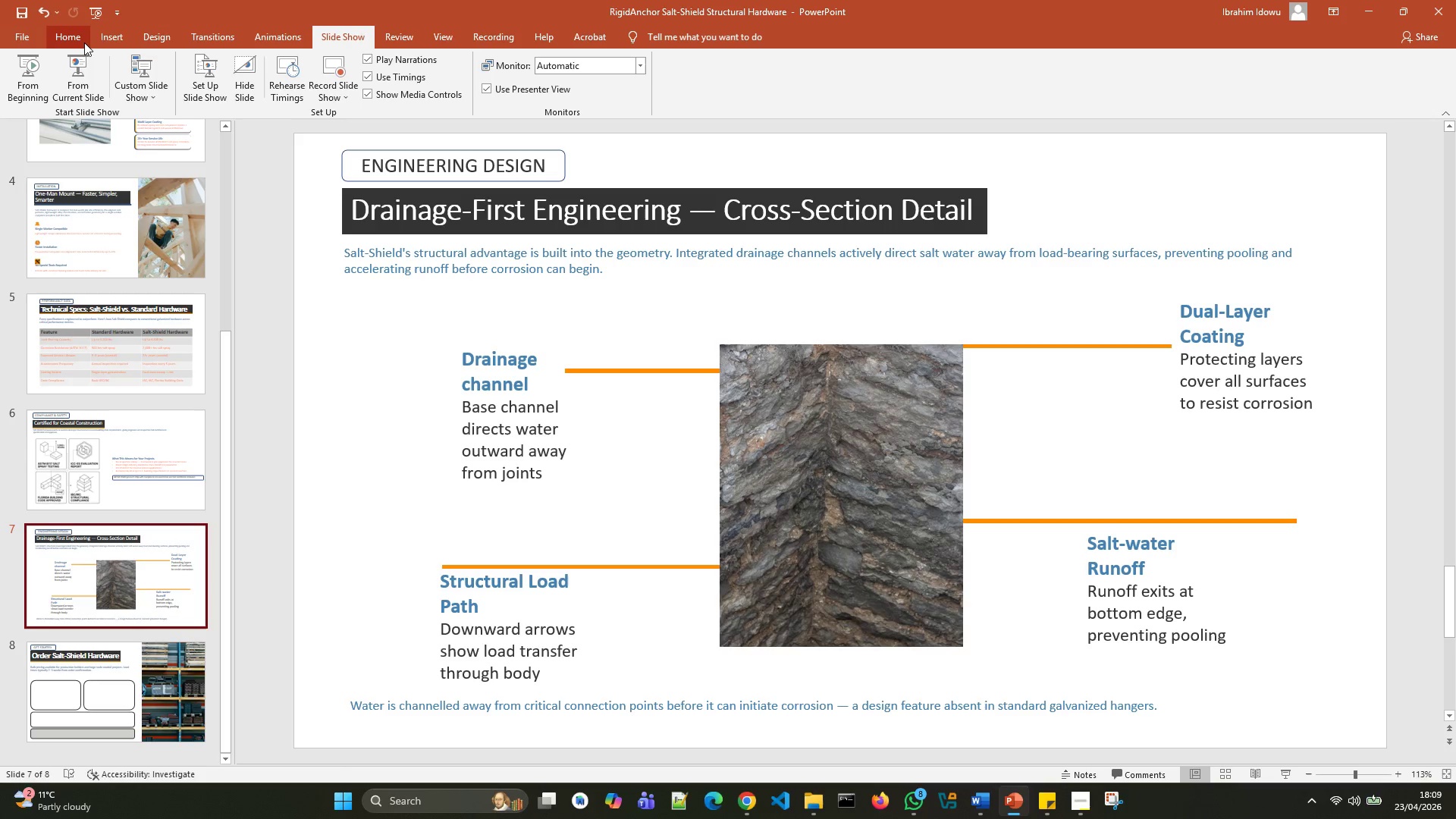 
wait(5.34)
 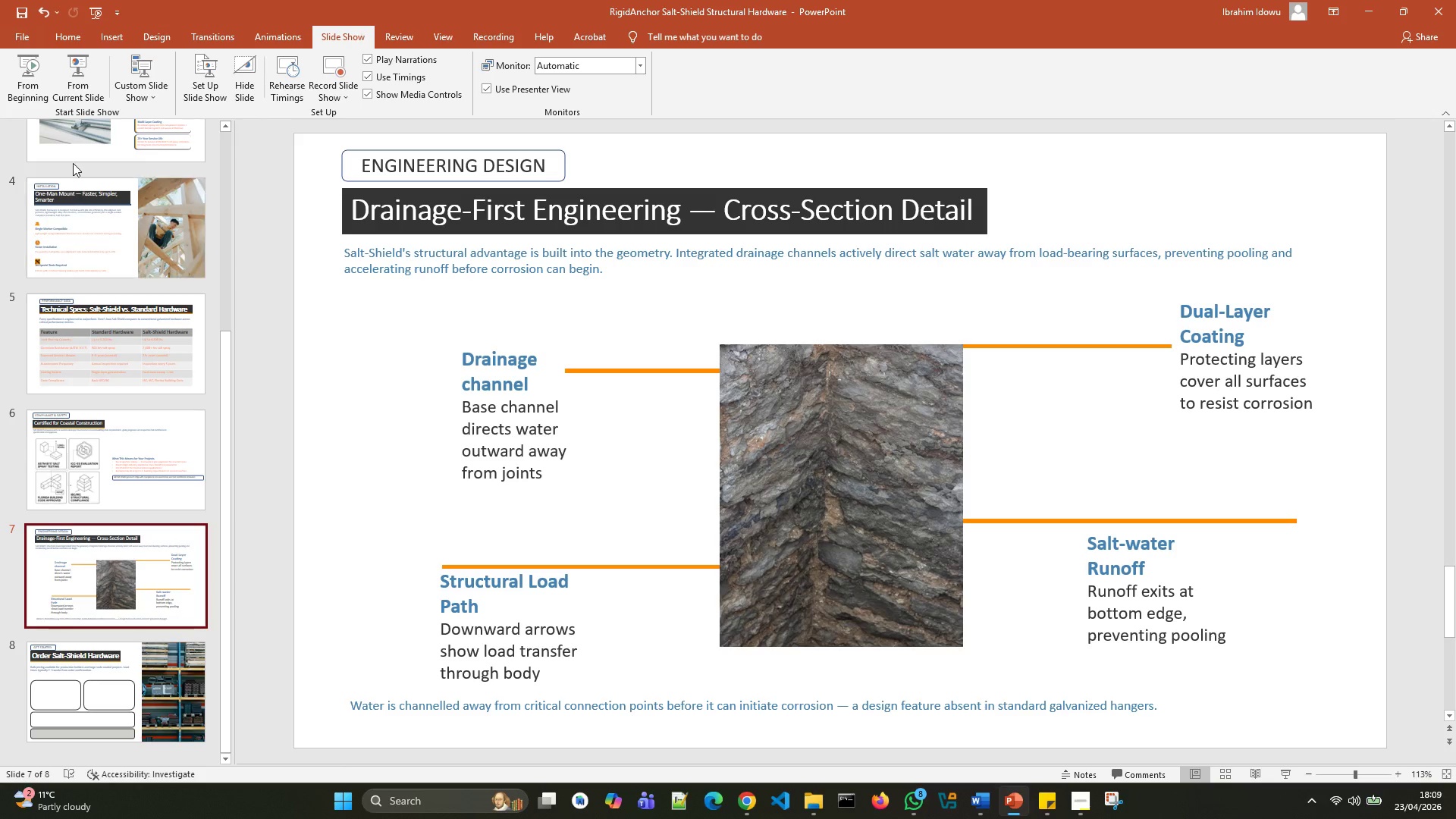 
left_click([108, 43])
 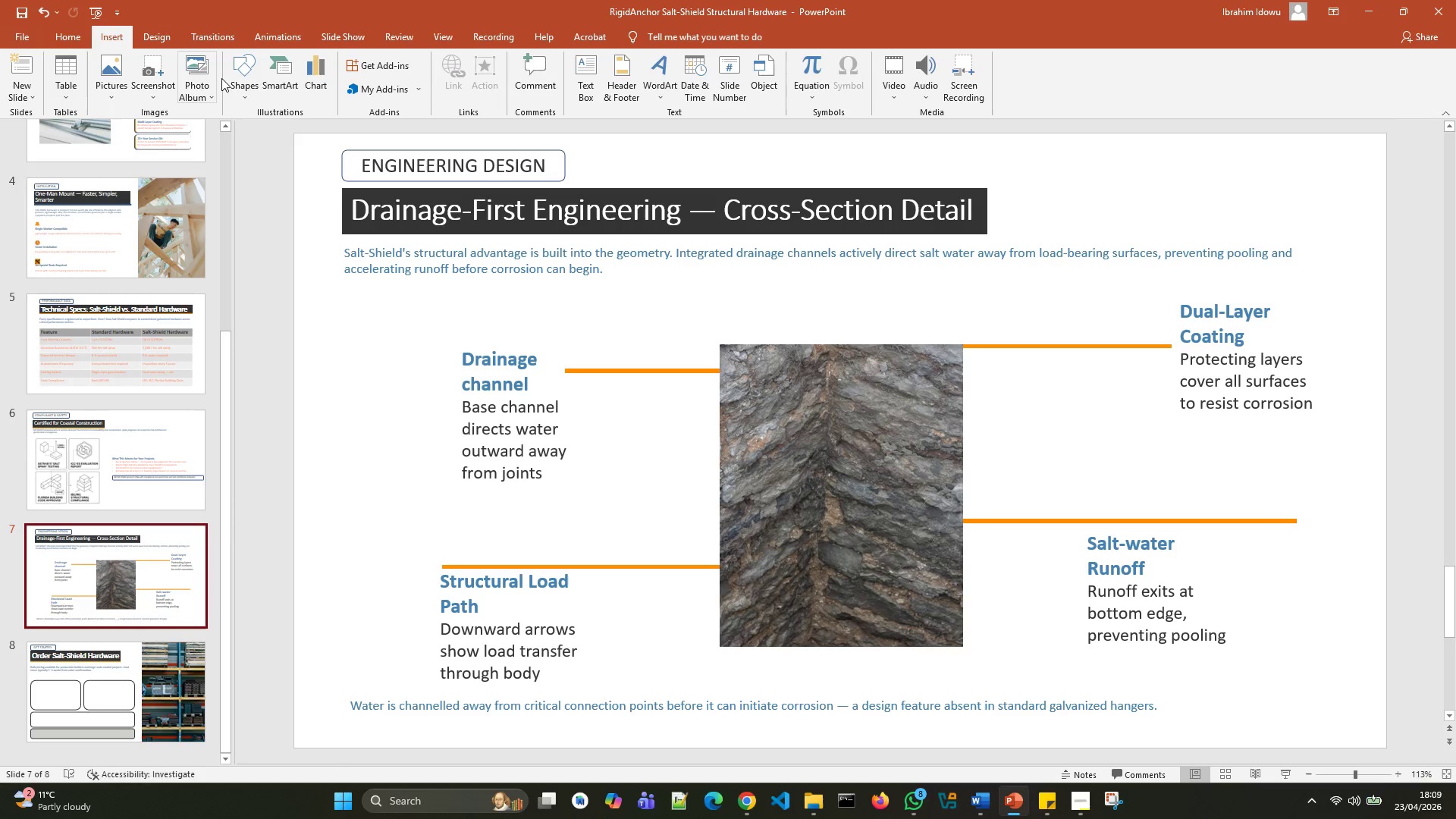 
left_click([244, 83])
 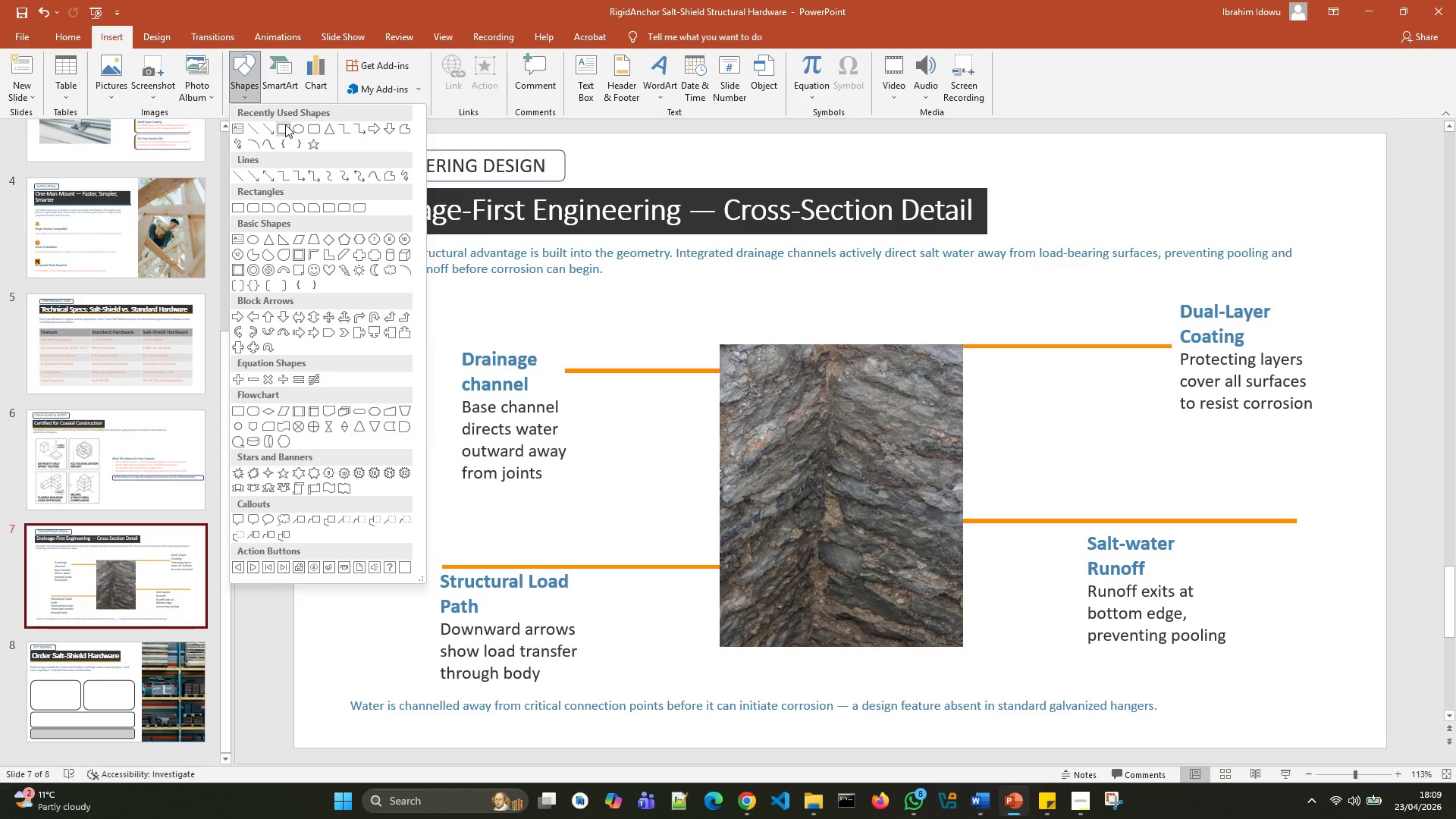 
left_click([285, 124])
 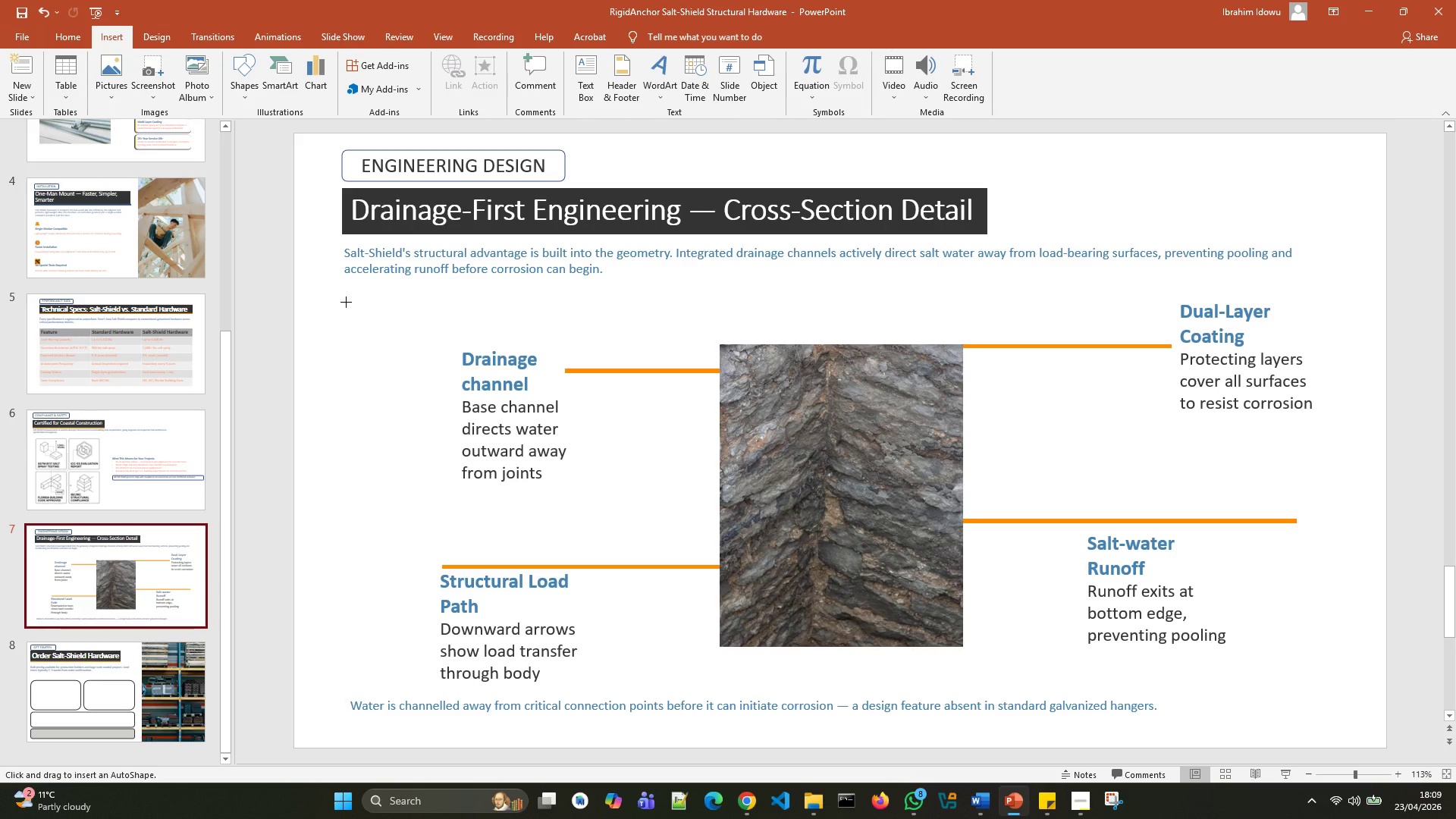 
left_click_drag(start_coordinate=[348, 297], to_coordinate=[692, 318])
 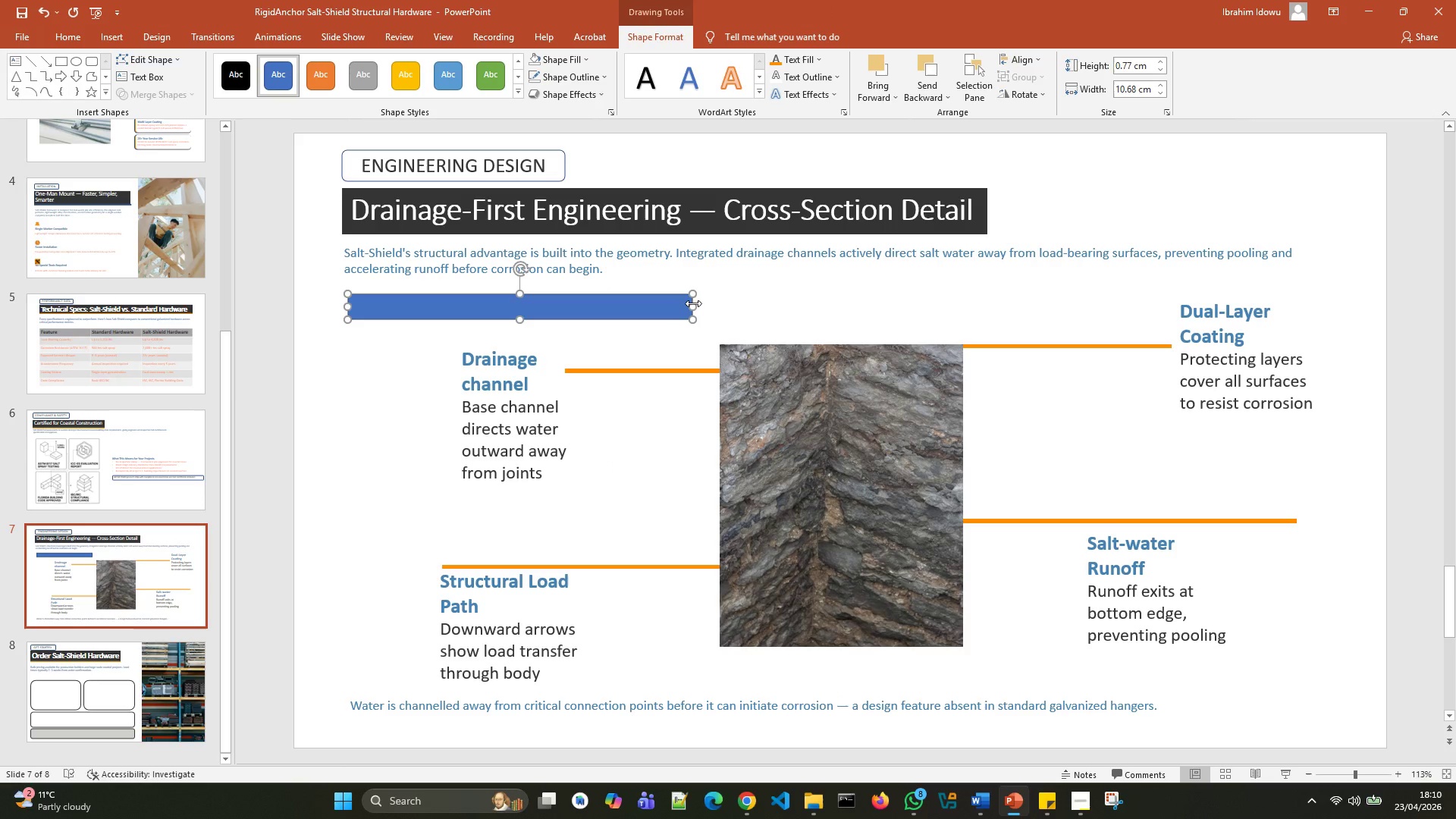 
wait(5.11)
 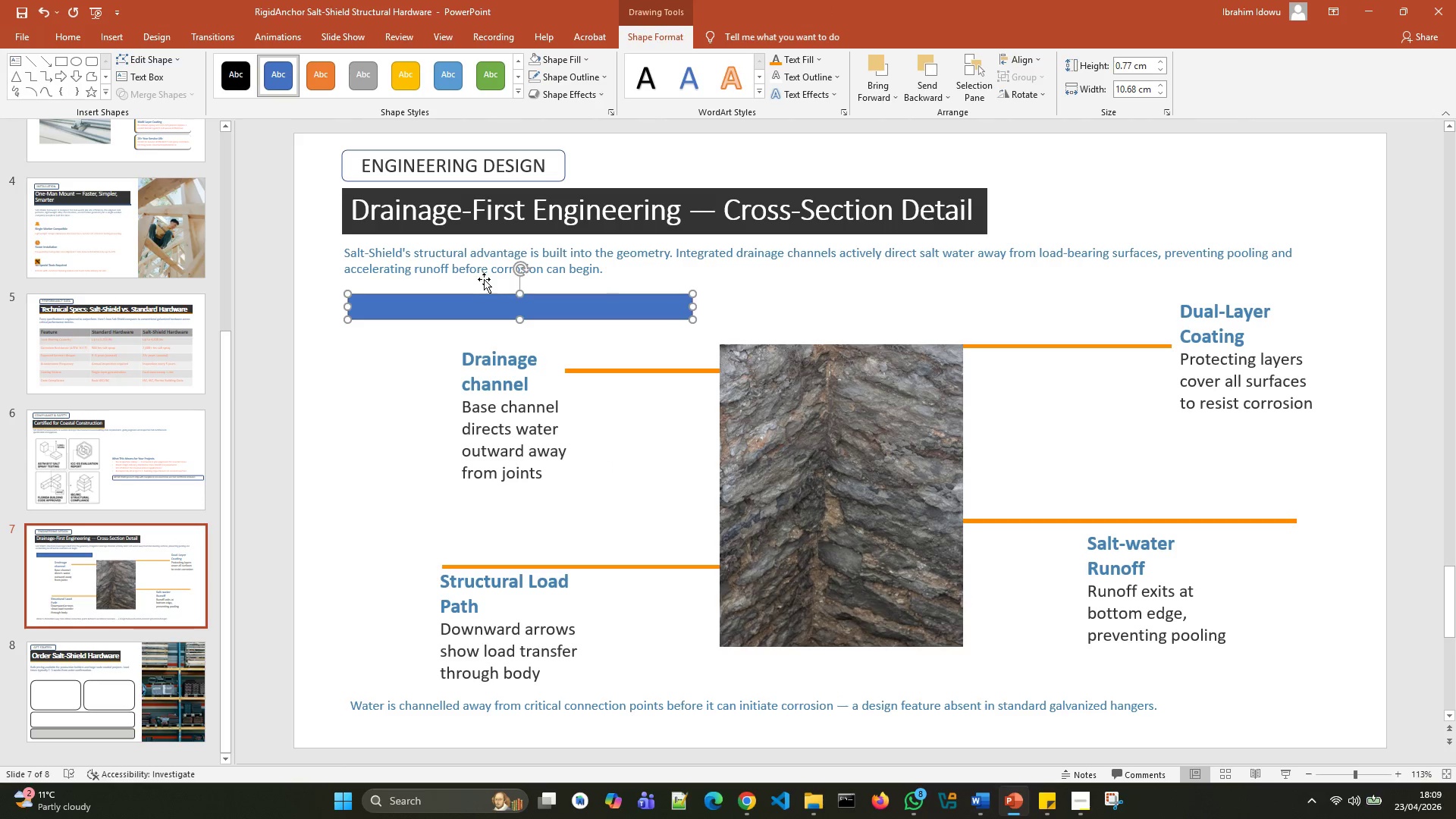 
left_click_drag(start_coordinate=[695, 311], to_coordinate=[985, 322])
 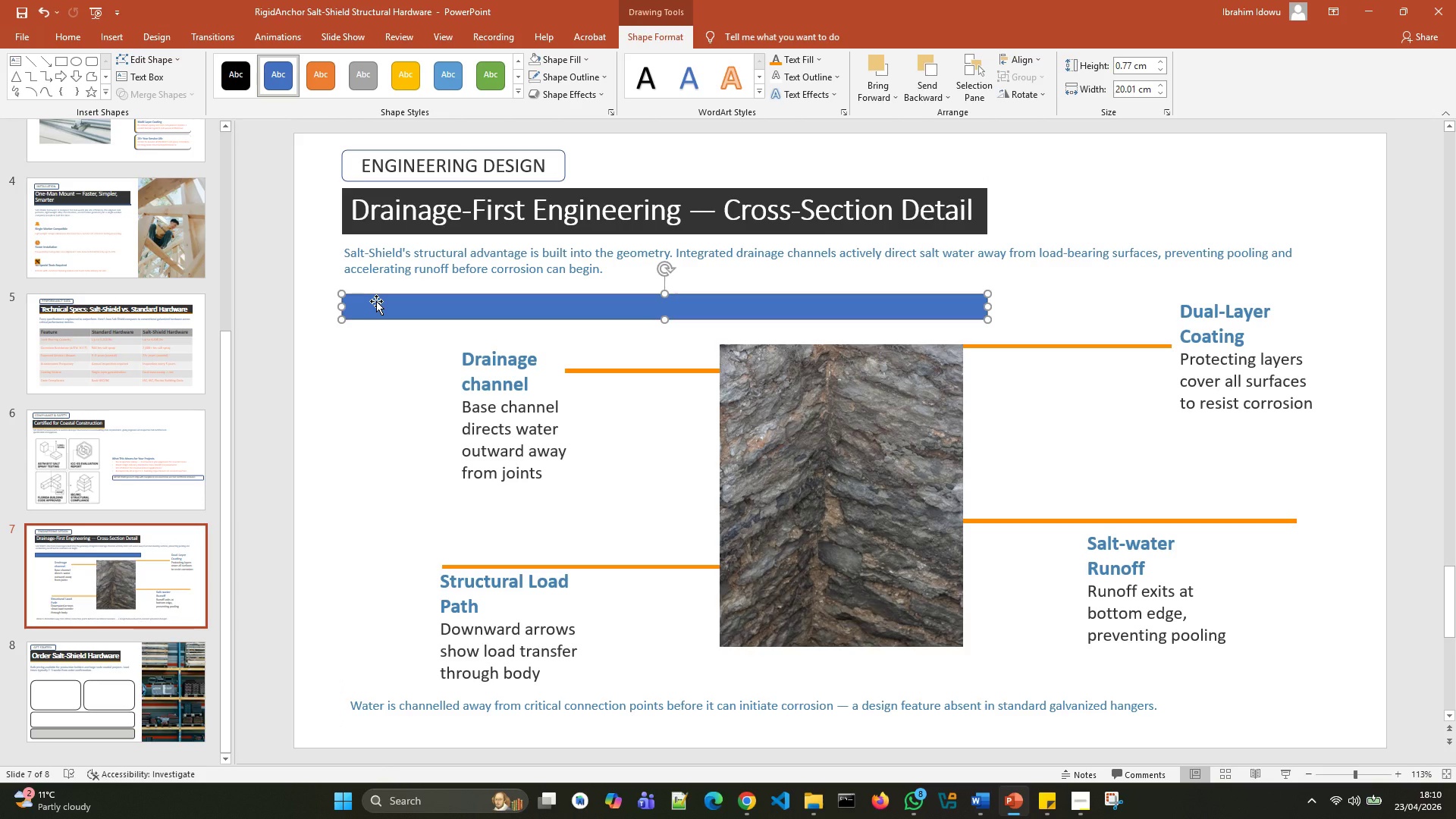 
wait(12.88)
 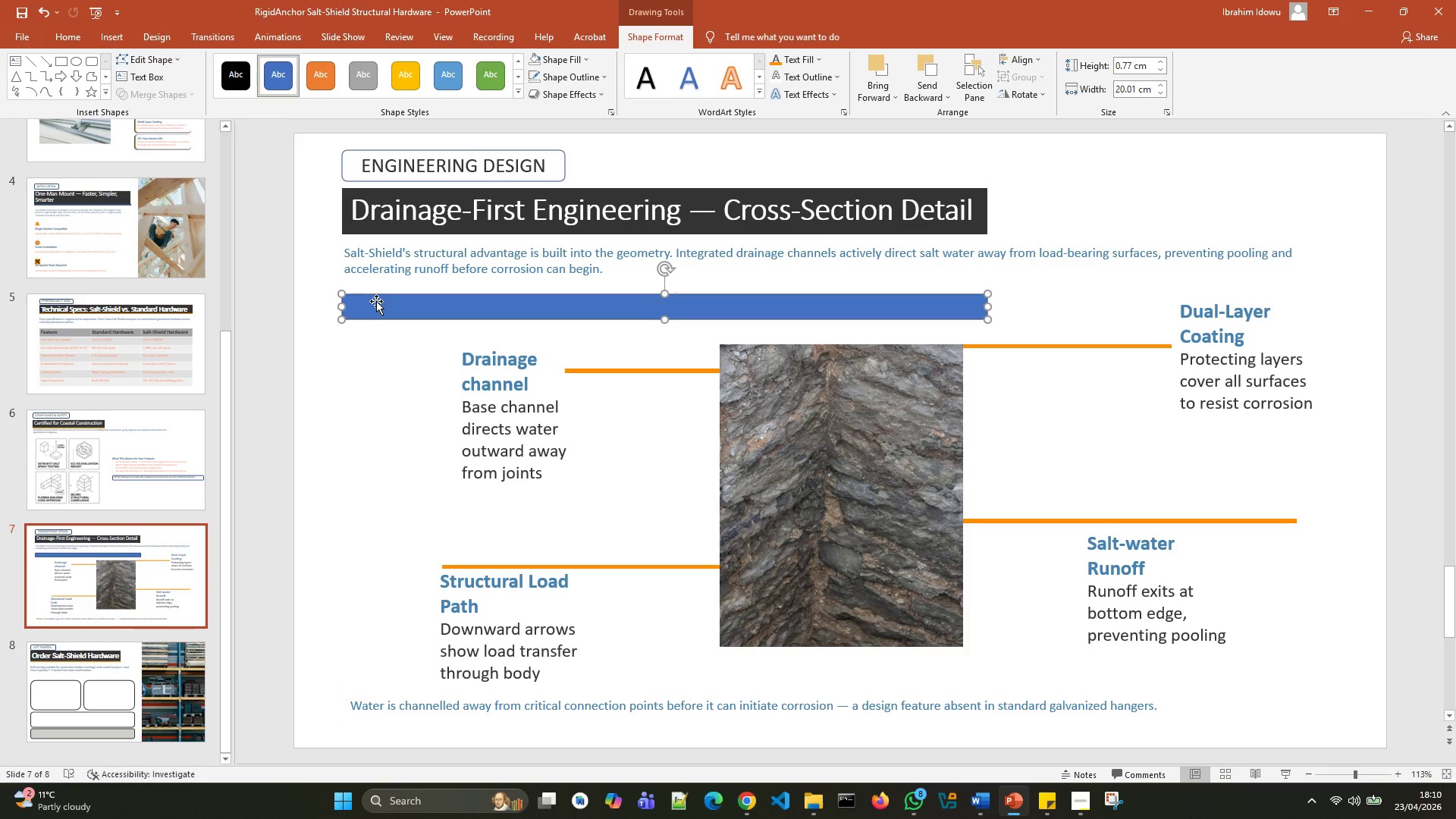 
left_click_drag(start_coordinate=[670, 319], to_coordinate=[666, 304])
 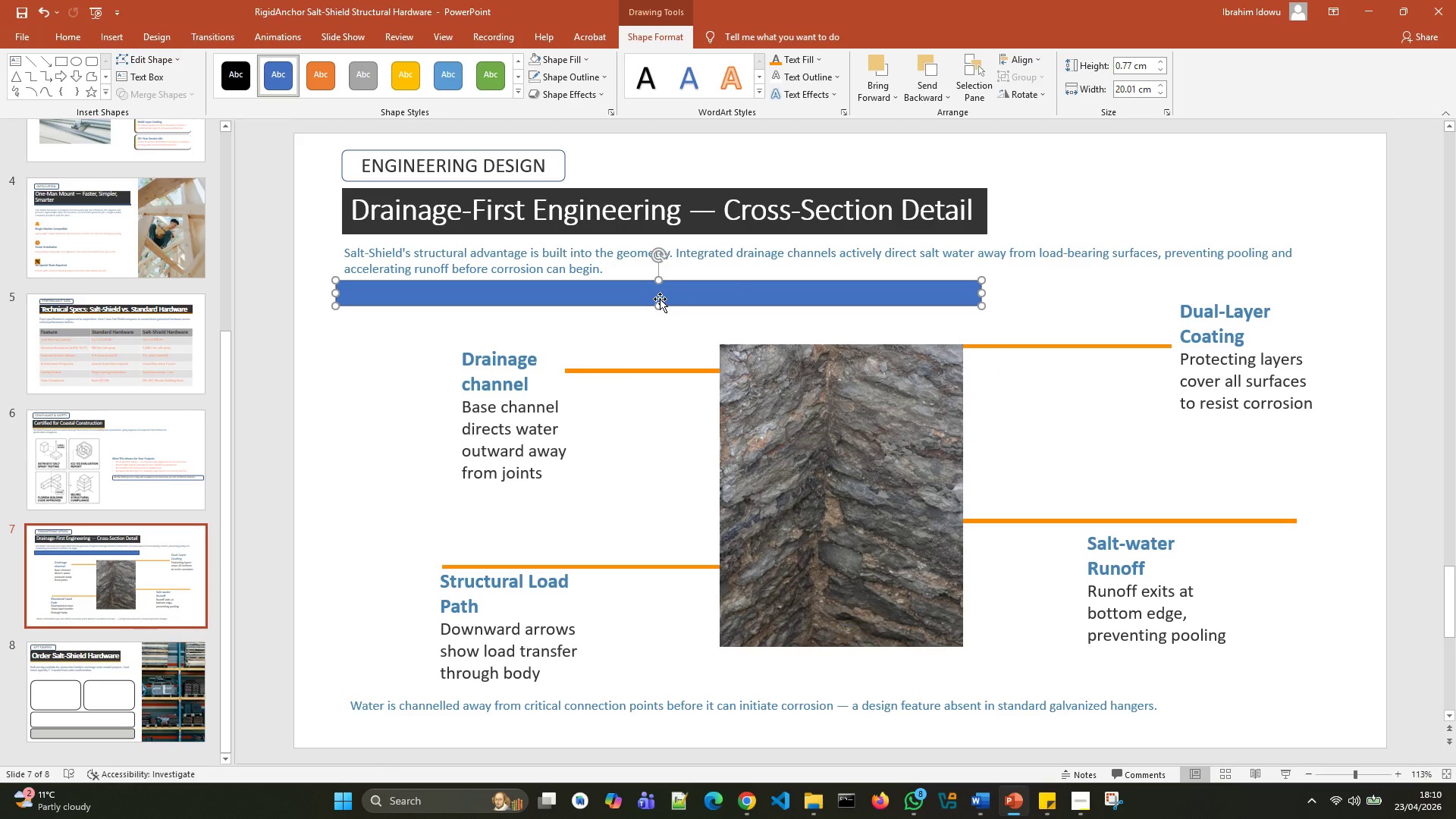 
left_click_drag(start_coordinate=[660, 299], to_coordinate=[657, 303])
 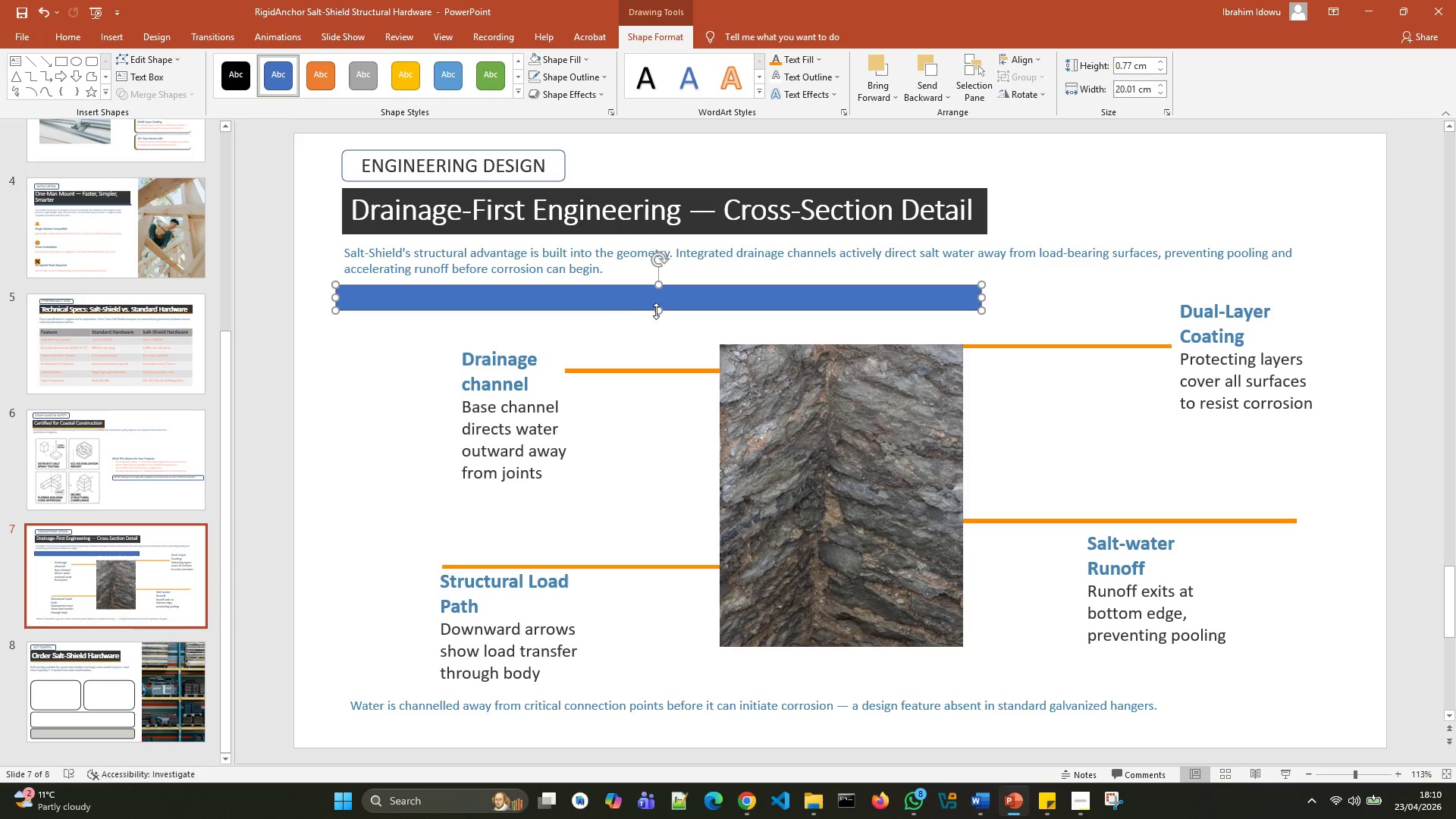 
left_click_drag(start_coordinate=[656, 311], to_coordinate=[651, 281])
 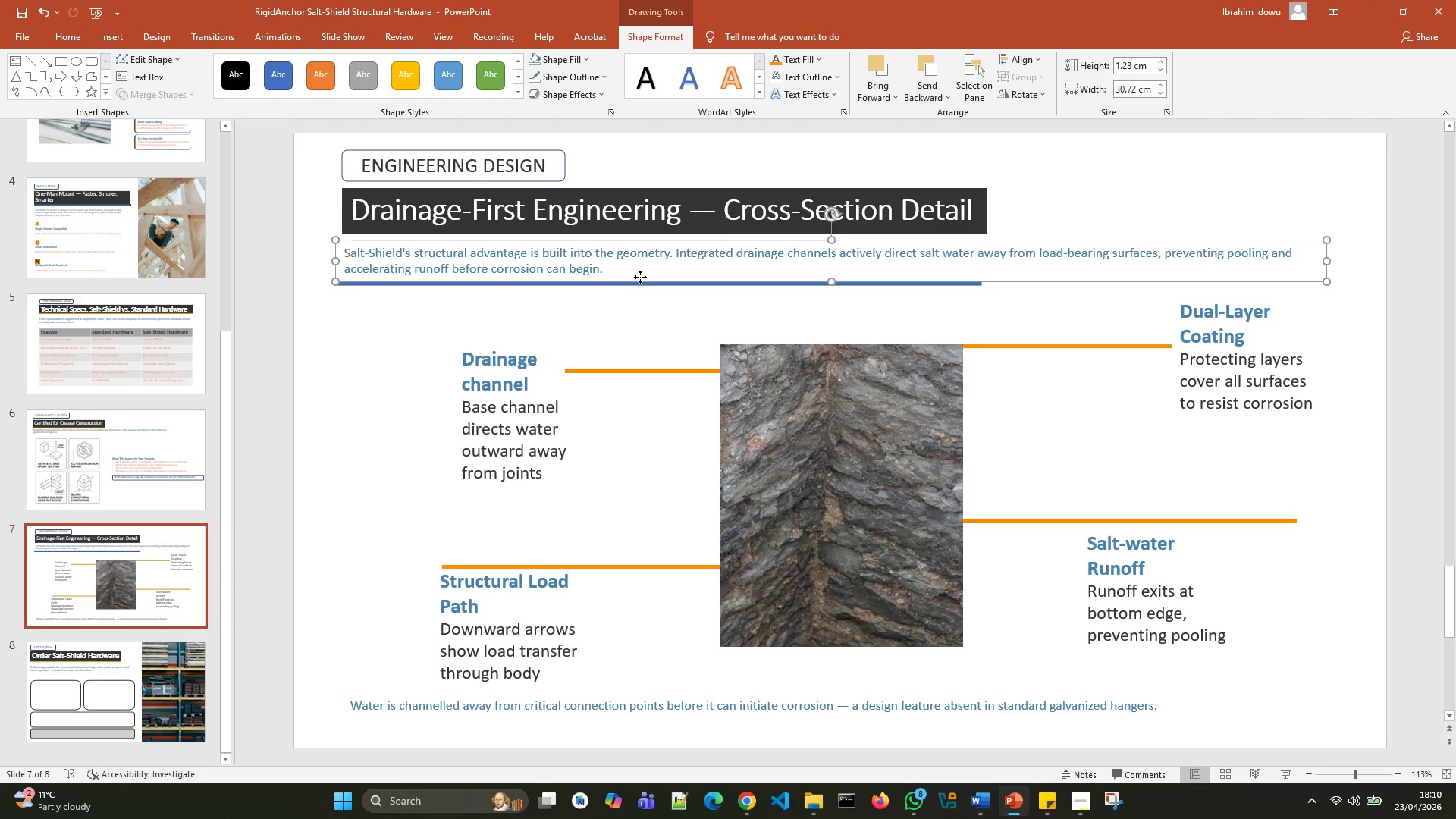 
wait(18.34)
 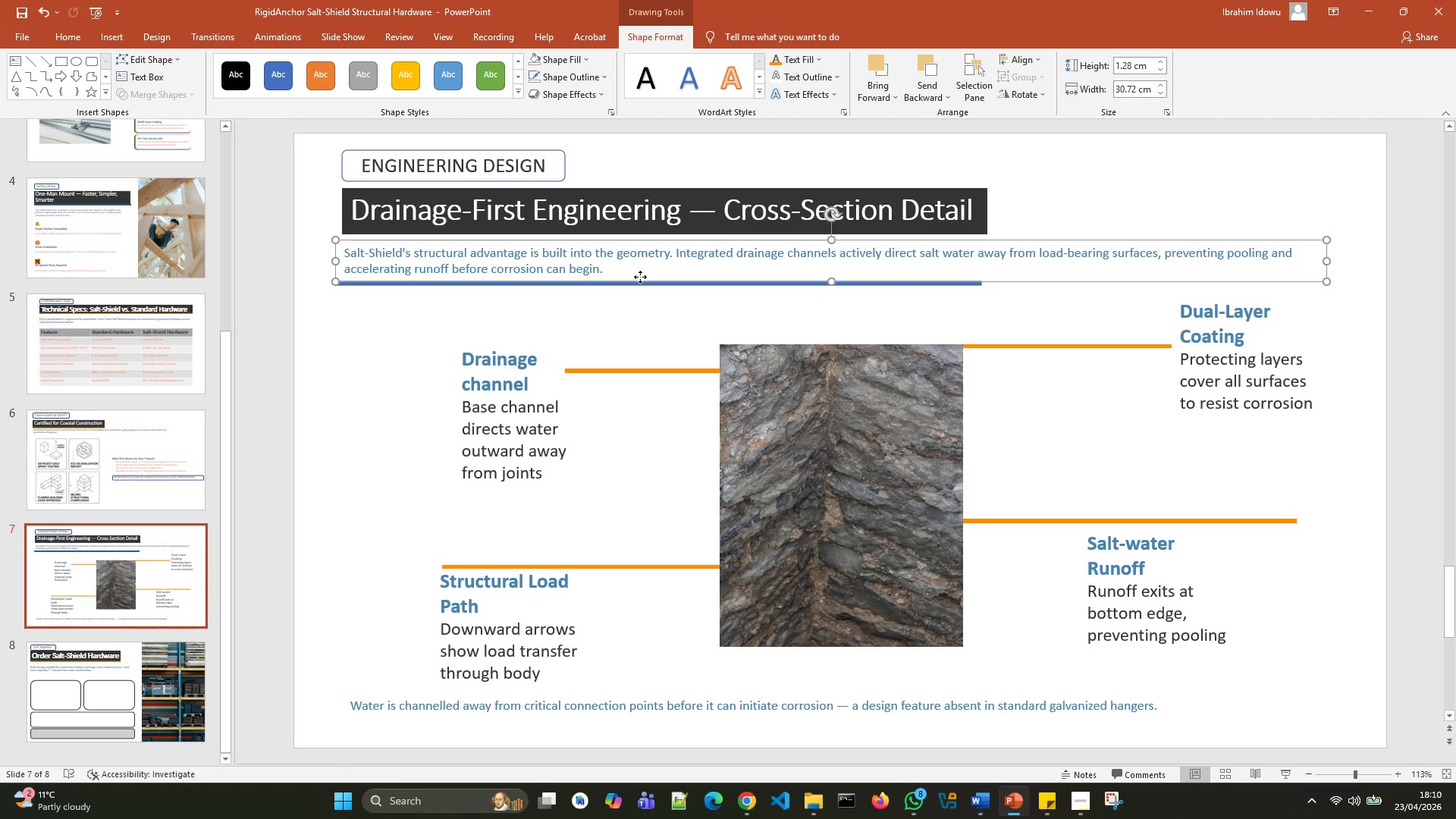 
left_click([639, 283])
 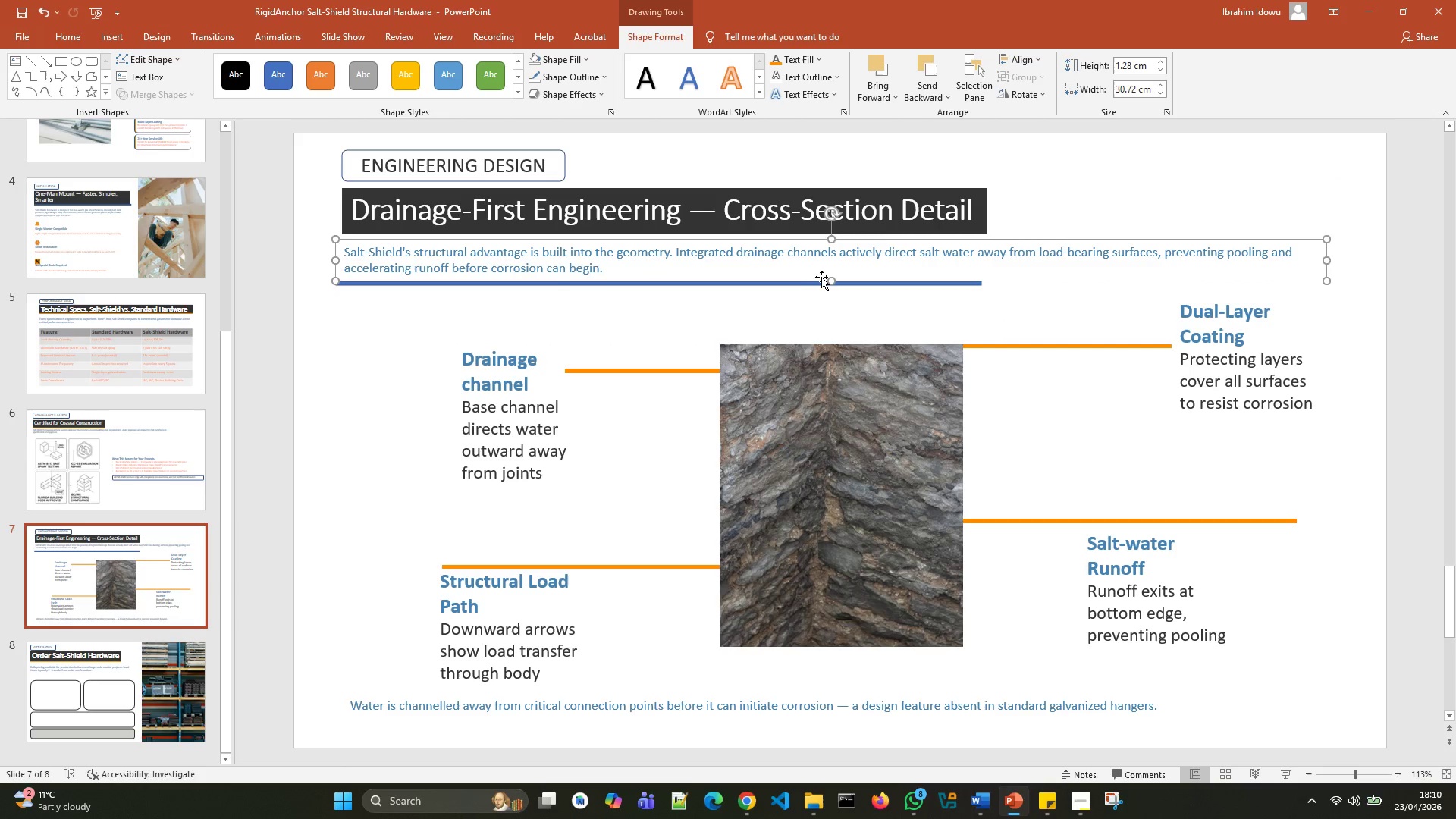 
left_click([824, 288])
 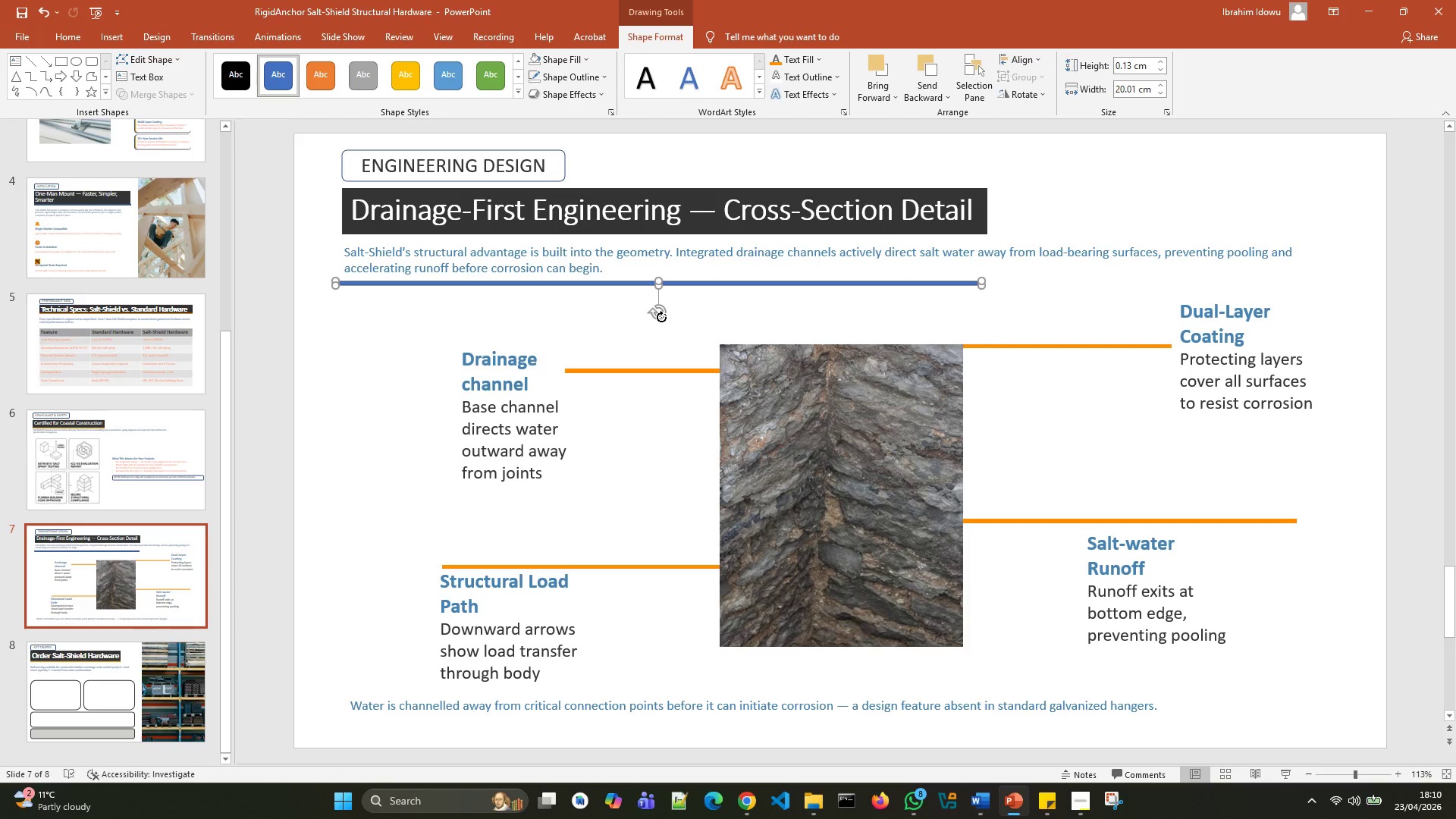 
left_click_drag(start_coordinate=[659, 312], to_coordinate=[655, 318])
 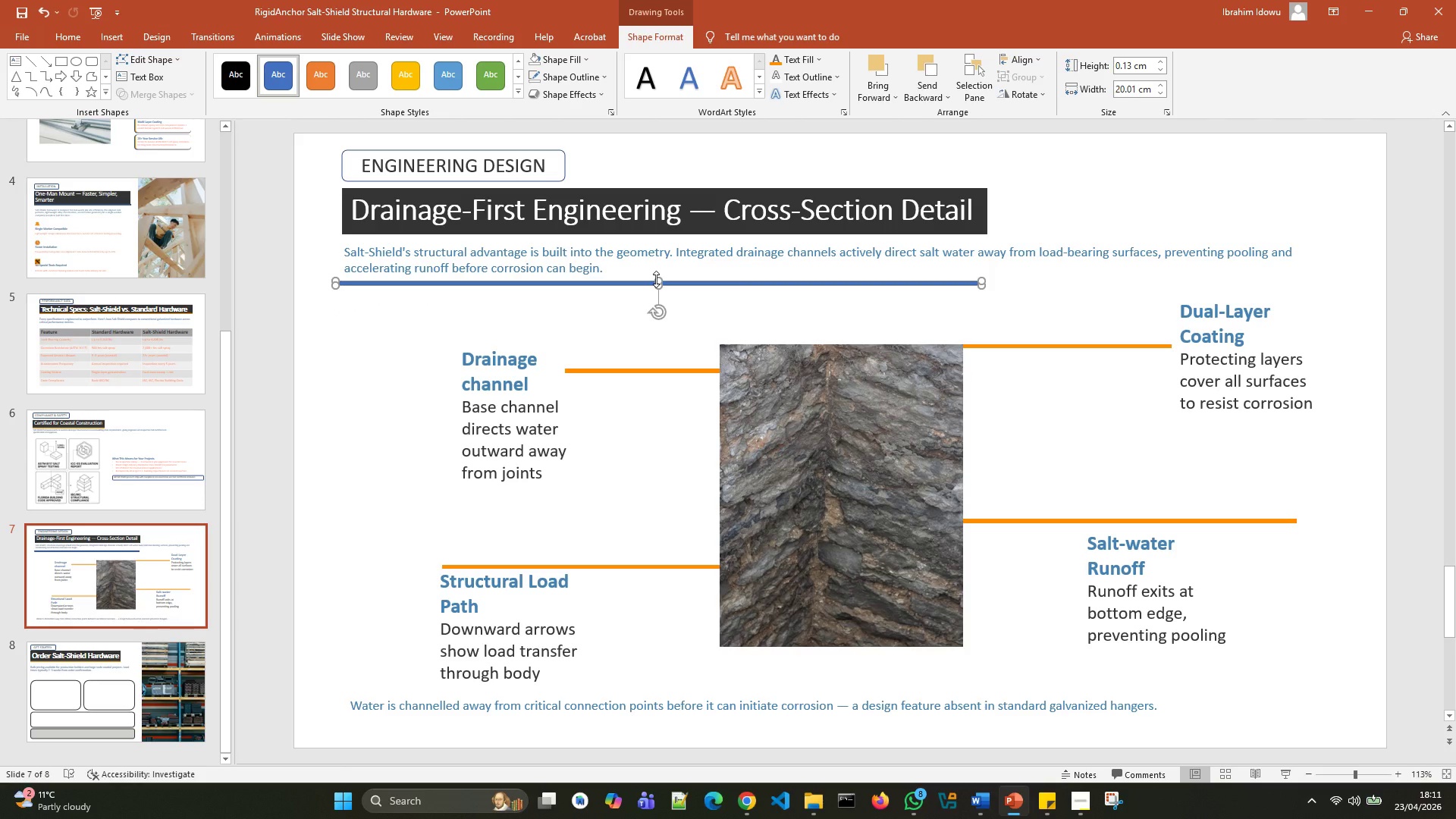 
left_click_drag(start_coordinate=[656, 279], to_coordinate=[660, 333])
 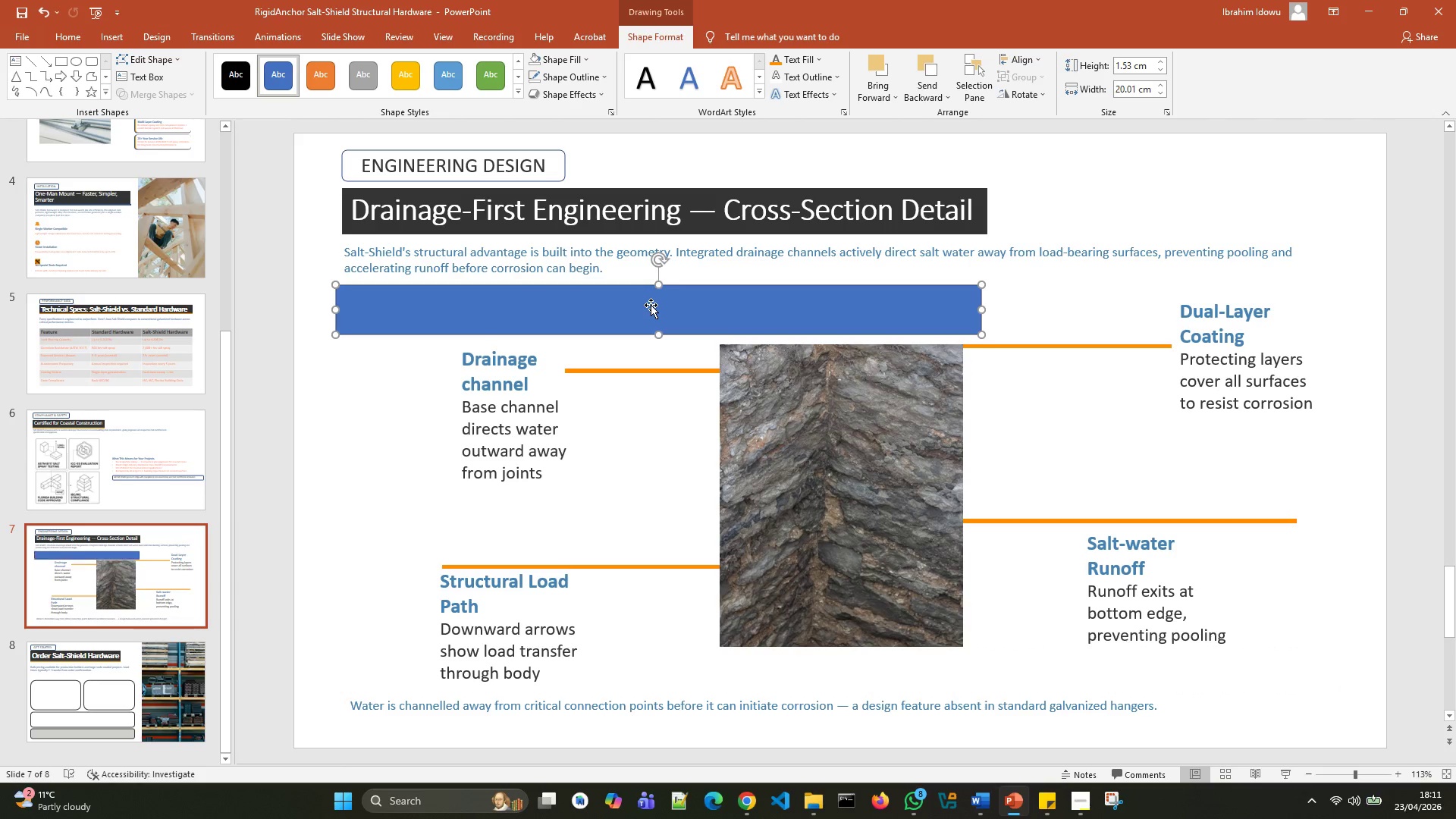 
left_click_drag(start_coordinate=[651, 305], to_coordinate=[651, 344])
 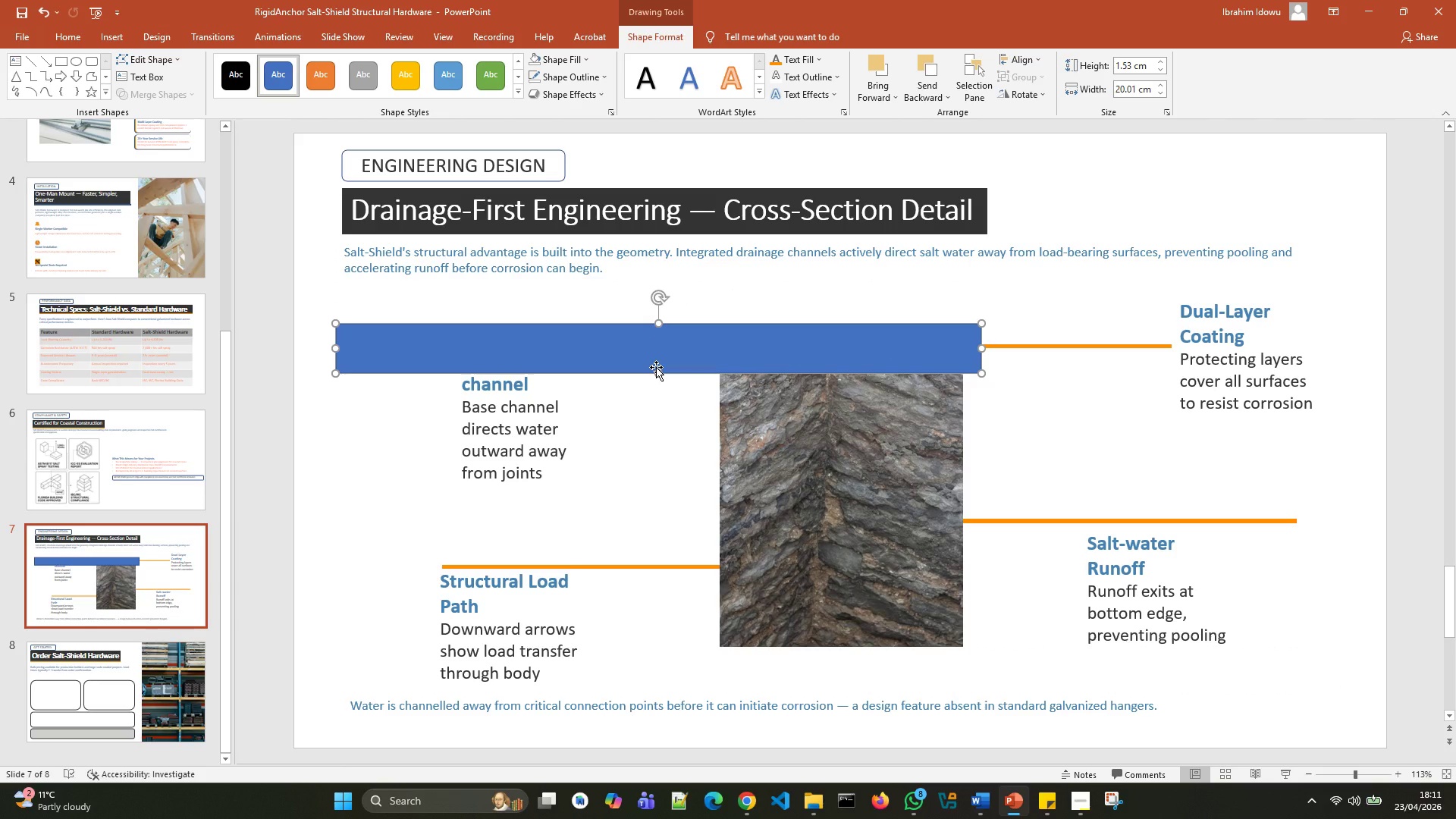 
left_click_drag(start_coordinate=[656, 367], to_coordinate=[648, 351])
 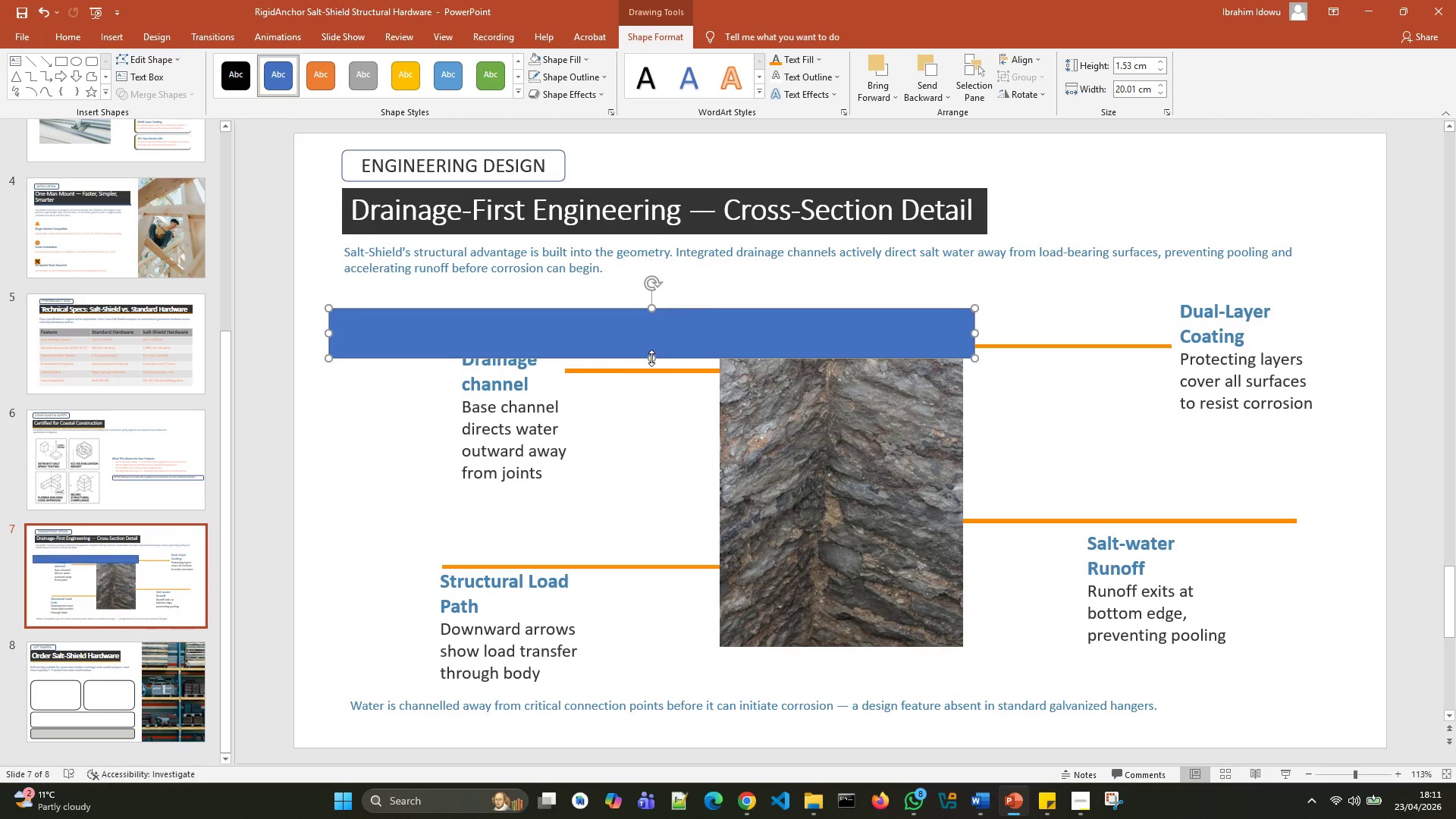 
left_click_drag(start_coordinate=[651, 358], to_coordinate=[642, 316])
 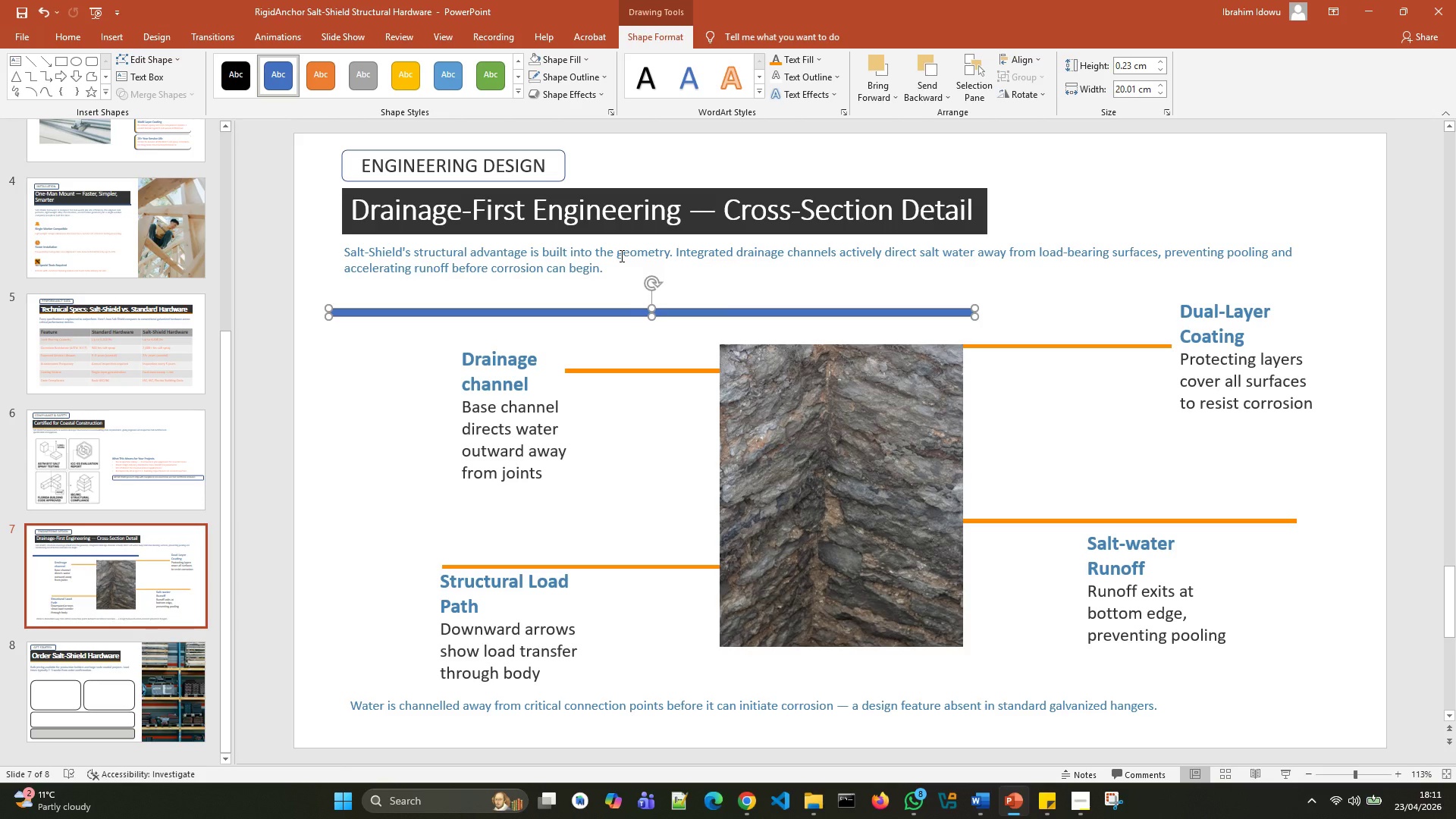 
left_click([620, 256])
 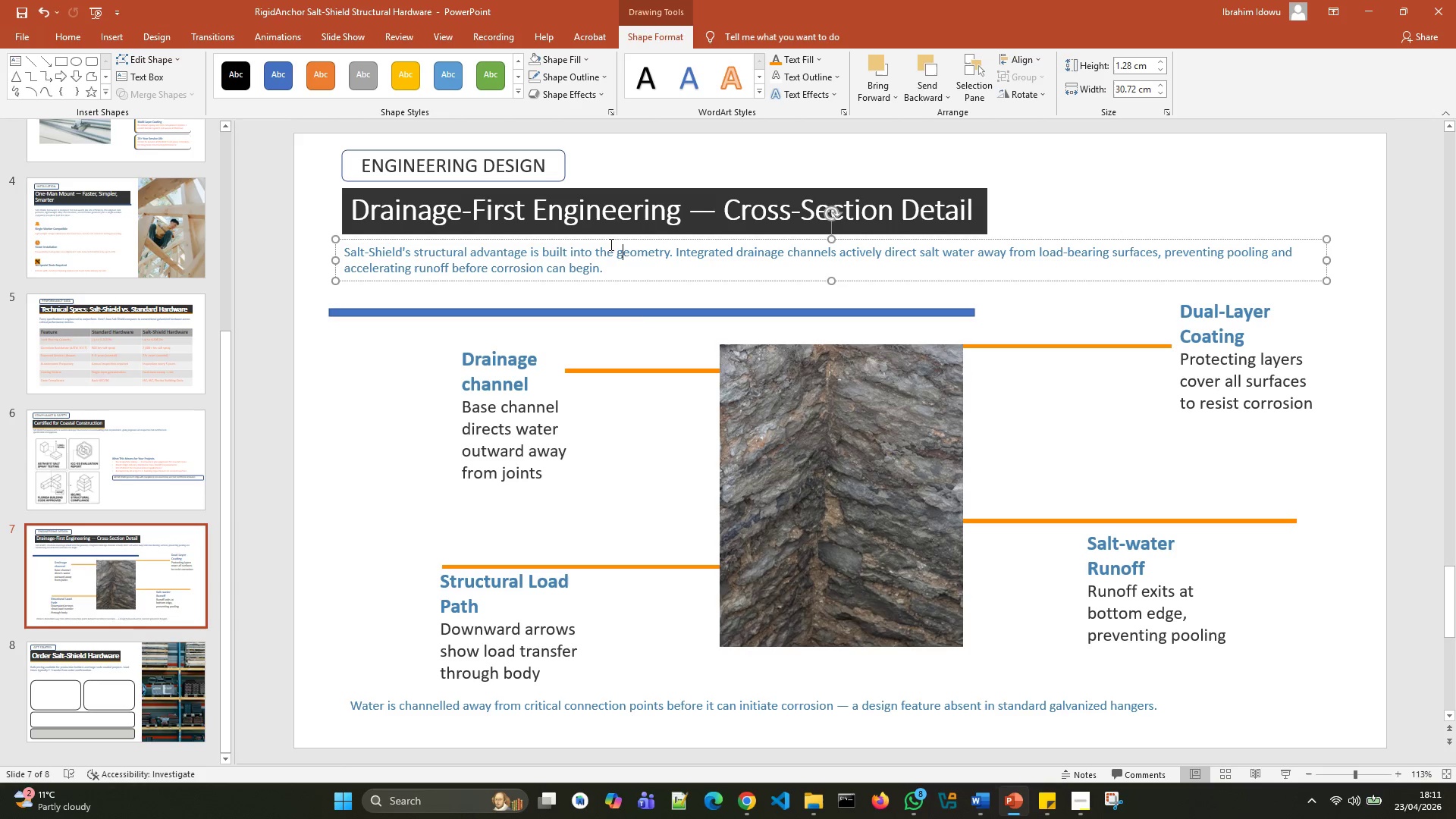 
left_click_drag(start_coordinate=[607, 237], to_coordinate=[606, 246])
 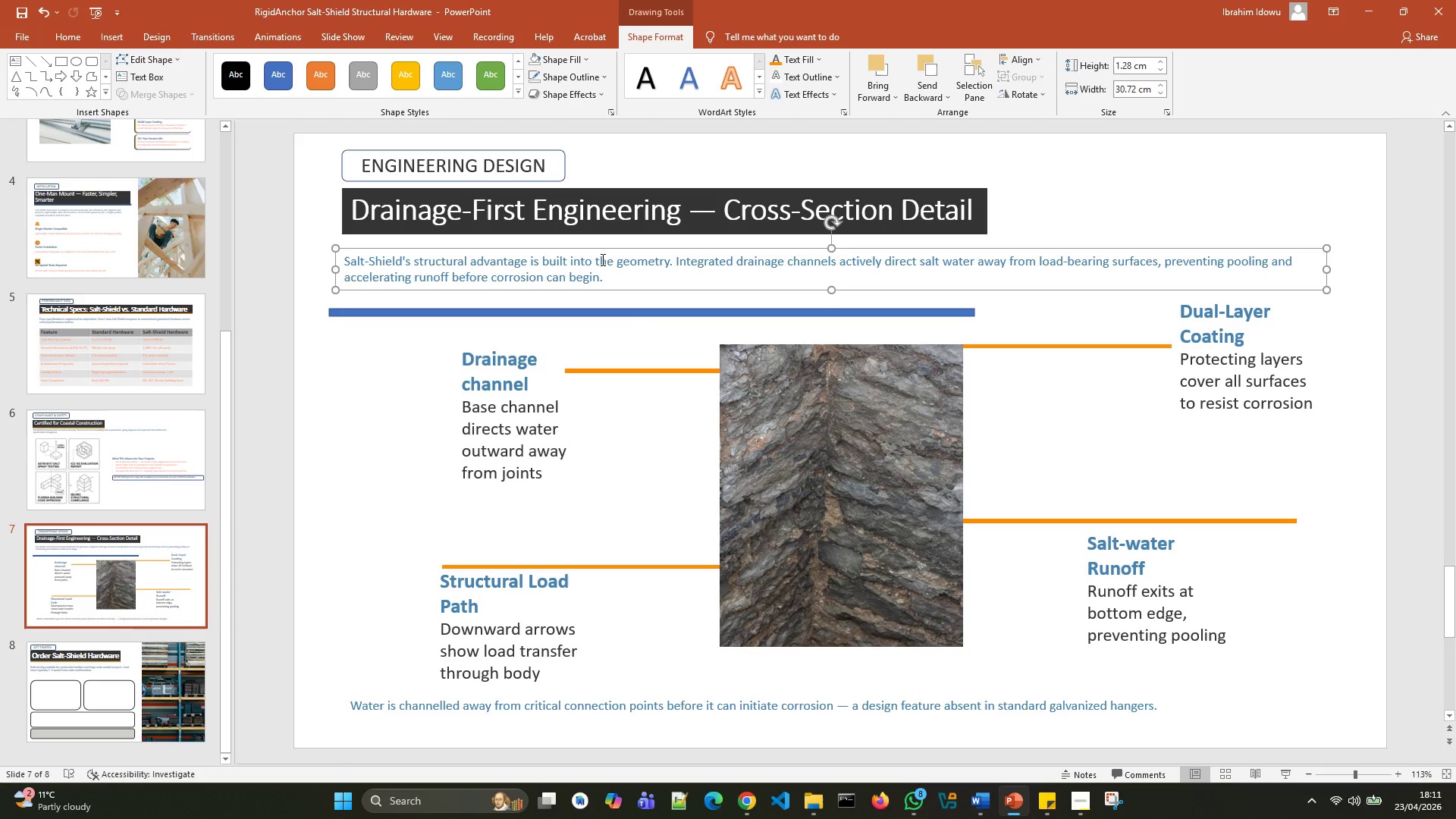 
left_click([601, 259])
 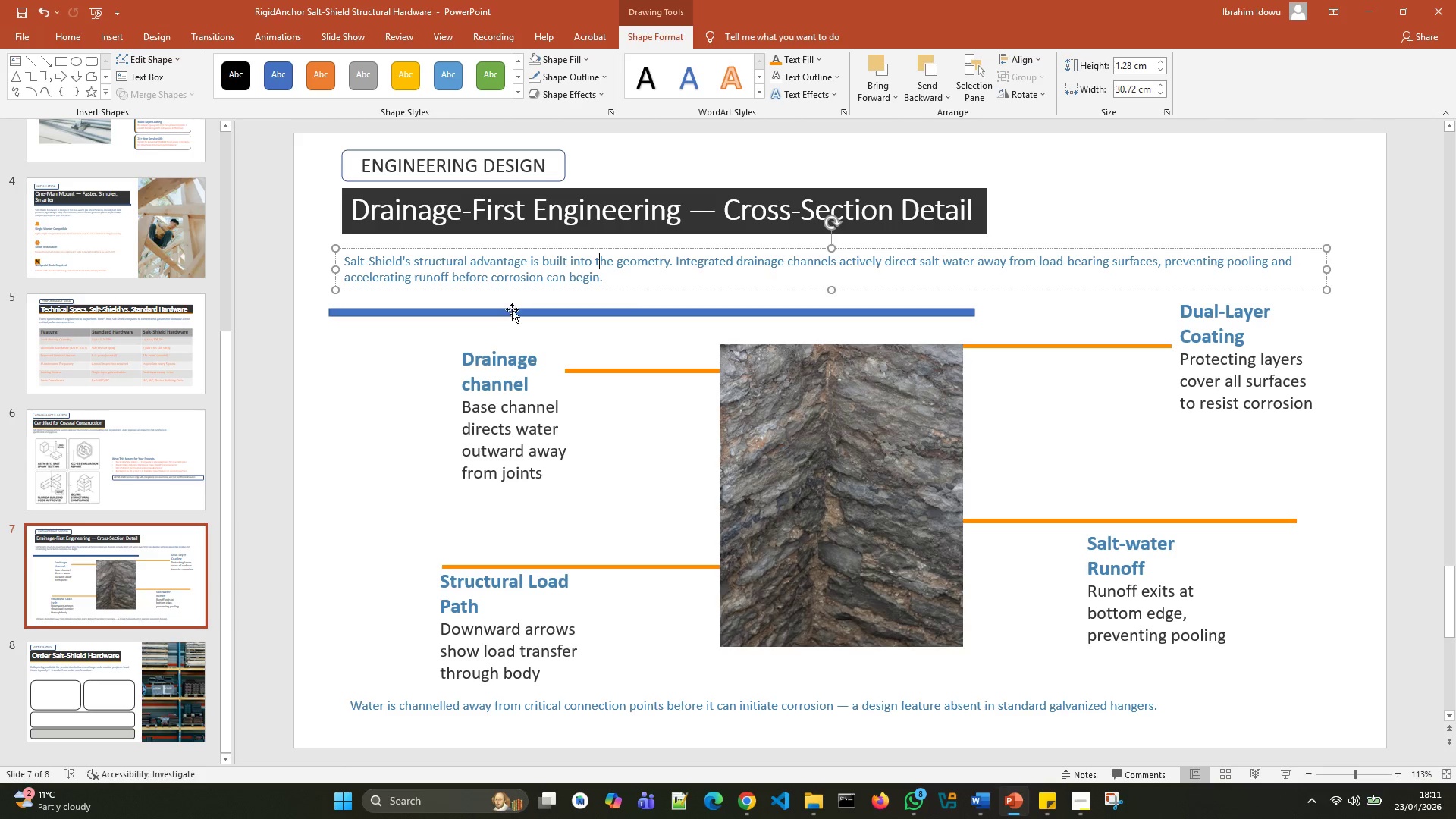 
left_click([512, 309])
 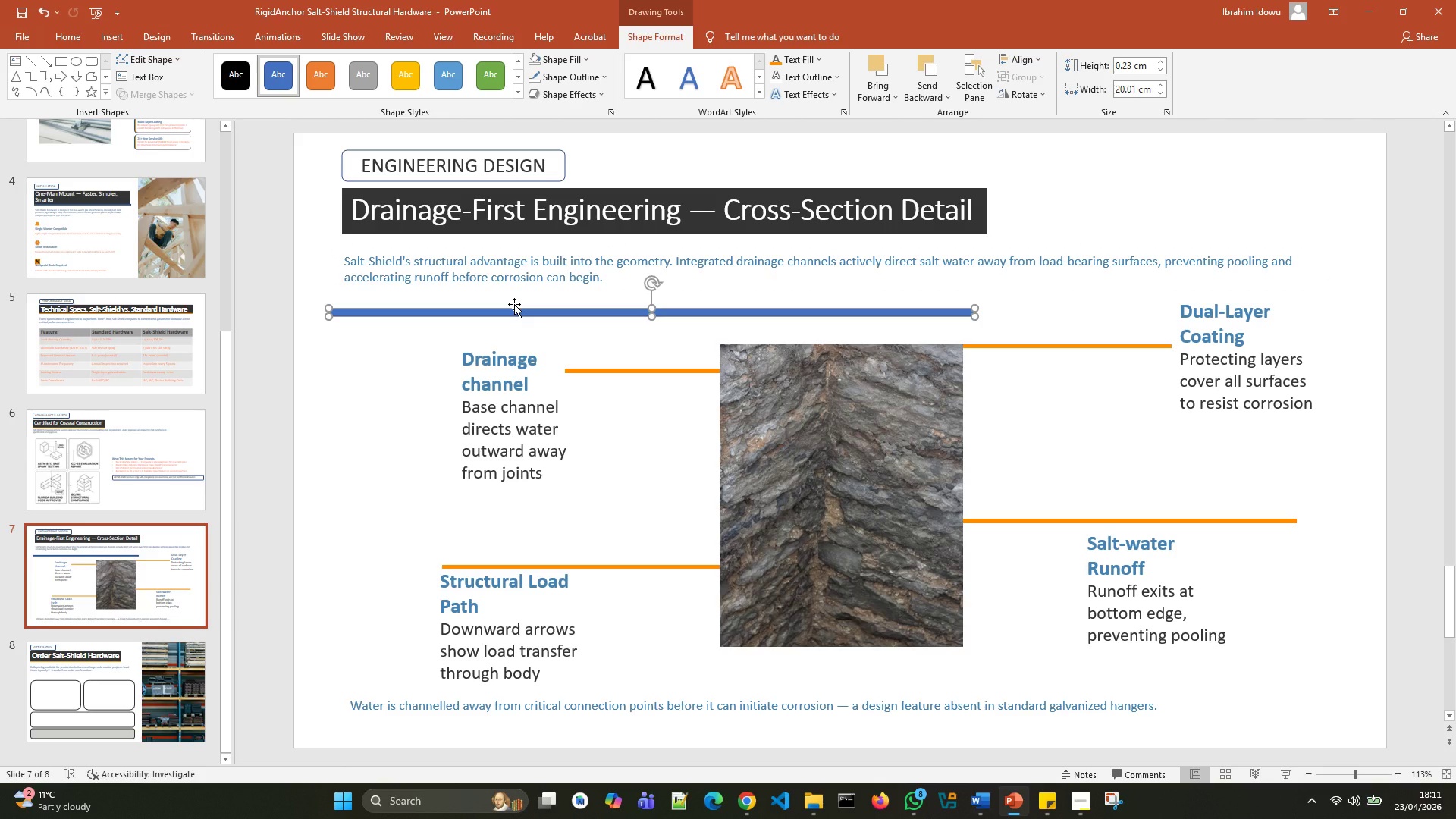 
left_click_drag(start_coordinate=[514, 304], to_coordinate=[532, 228])
 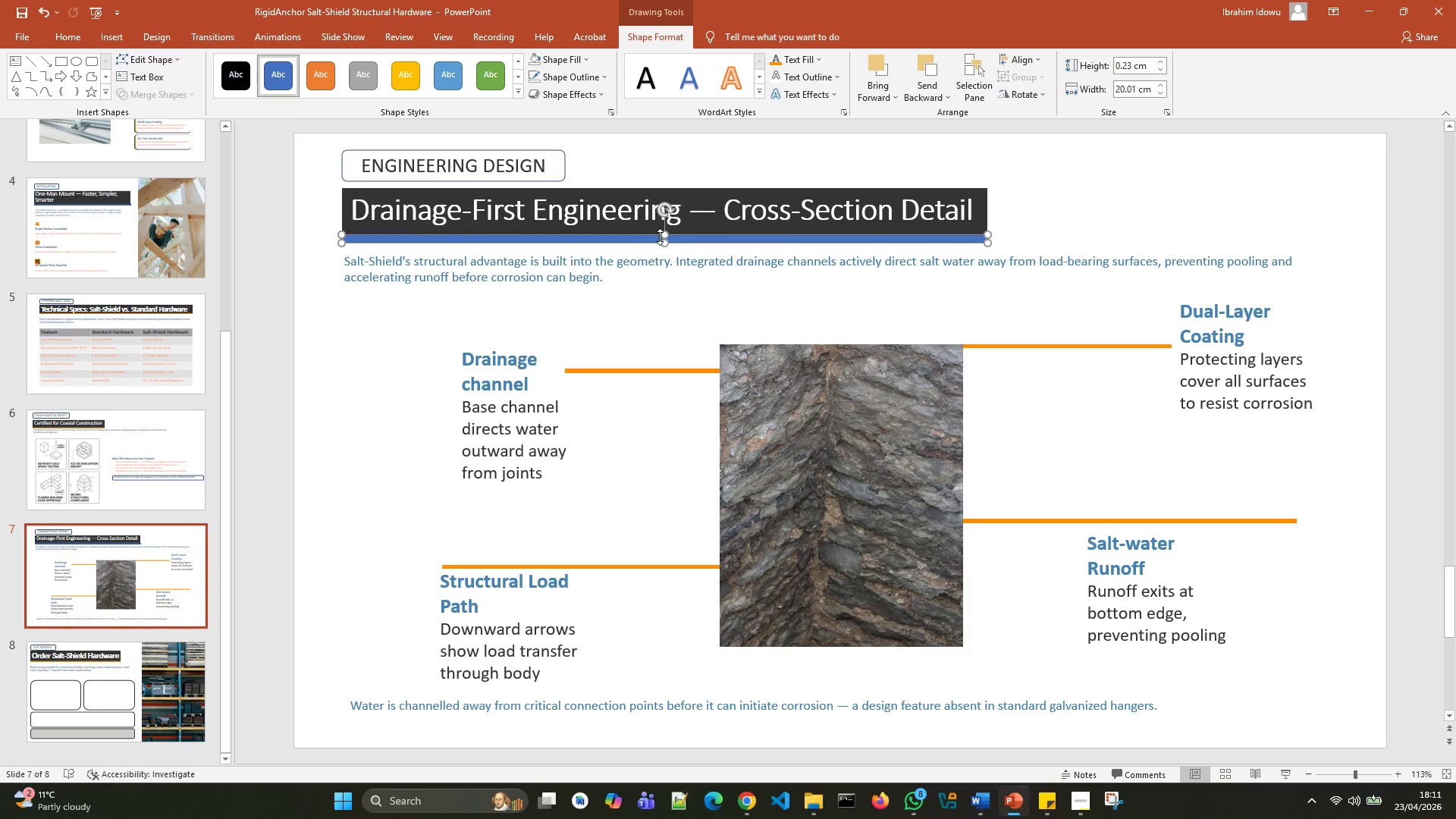 
left_click_drag(start_coordinate=[662, 237], to_coordinate=[667, 232])
 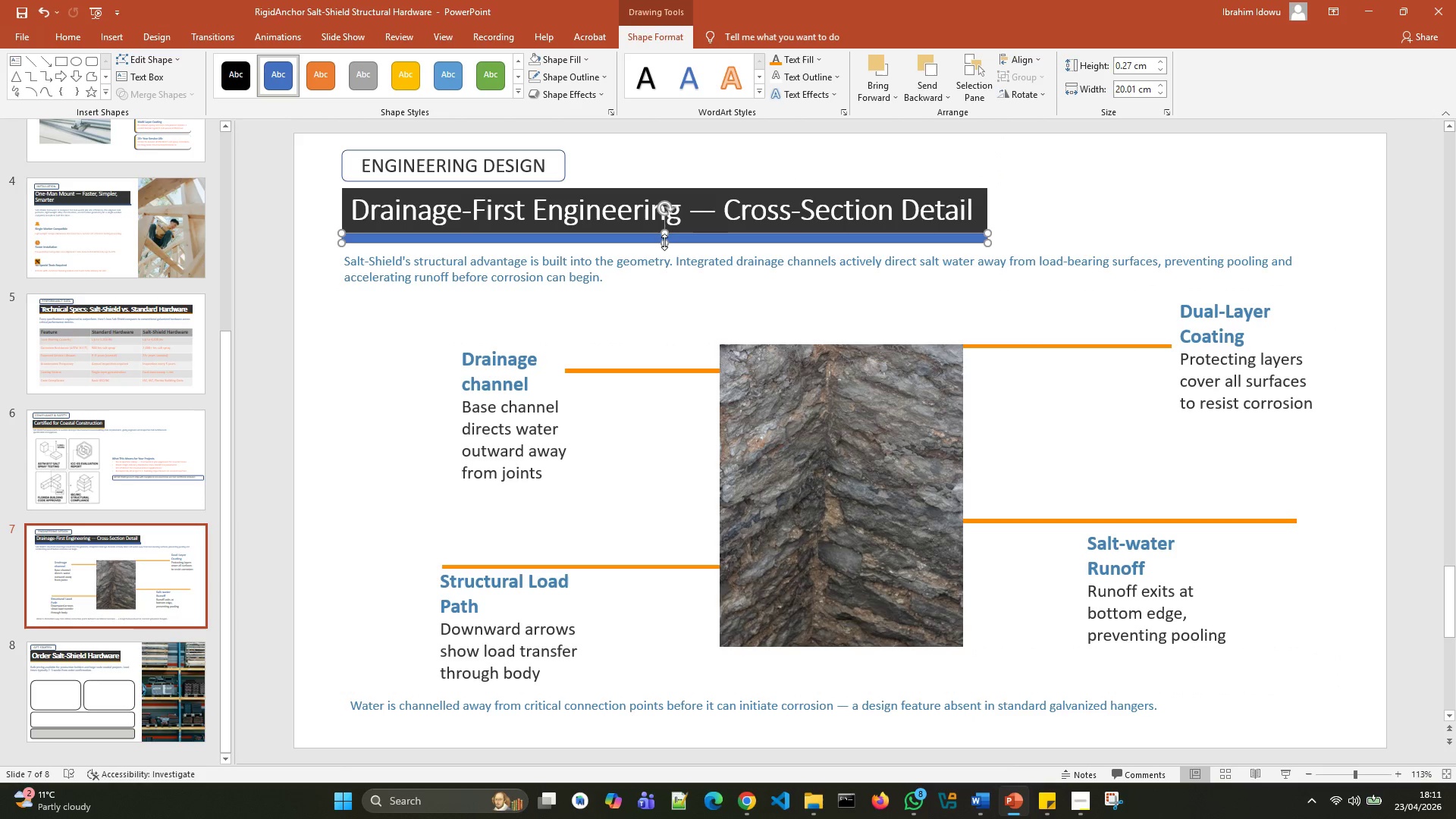 
left_click_drag(start_coordinate=[665, 244], to_coordinate=[665, 240])
 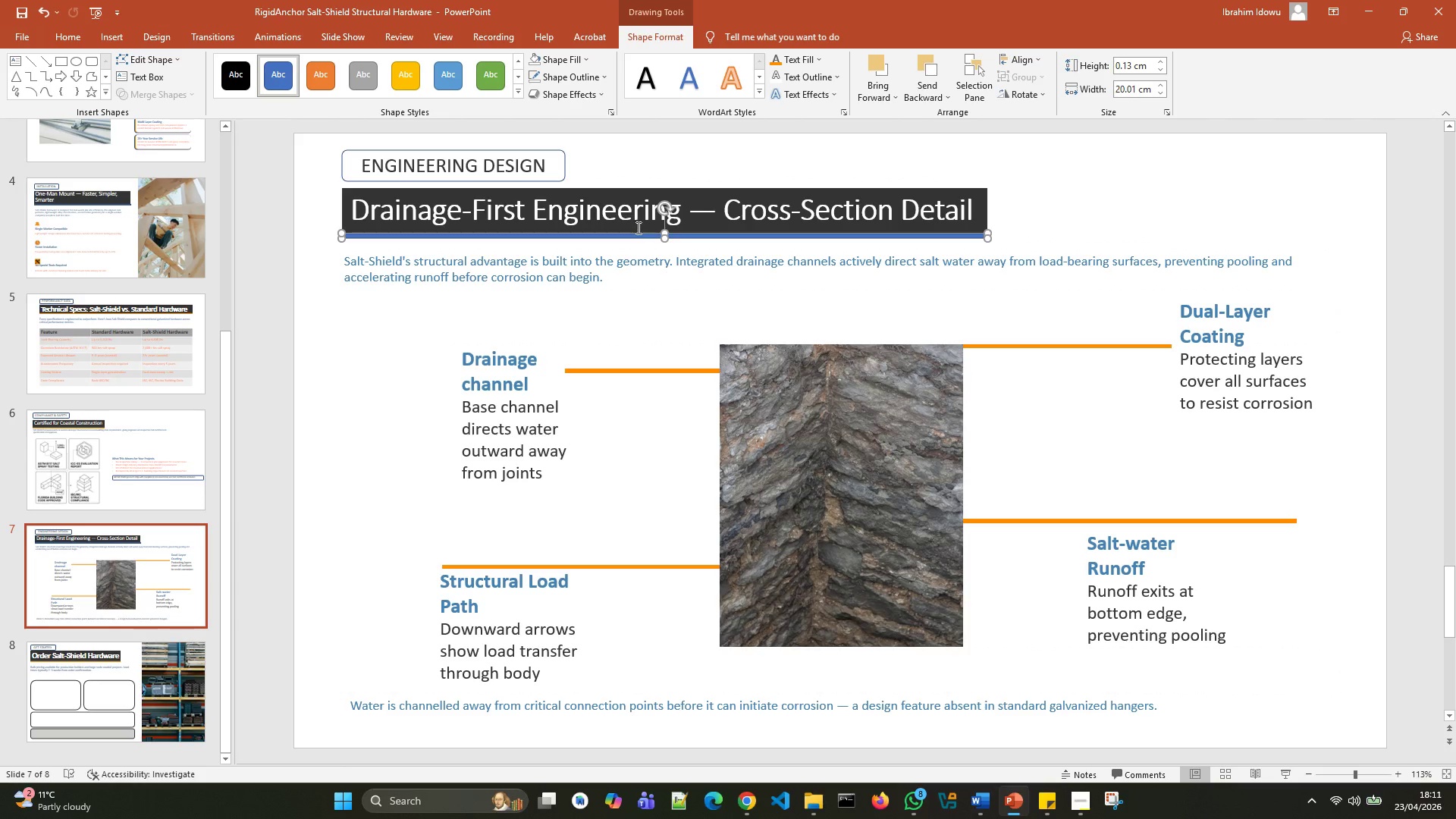 
left_click([637, 230])
 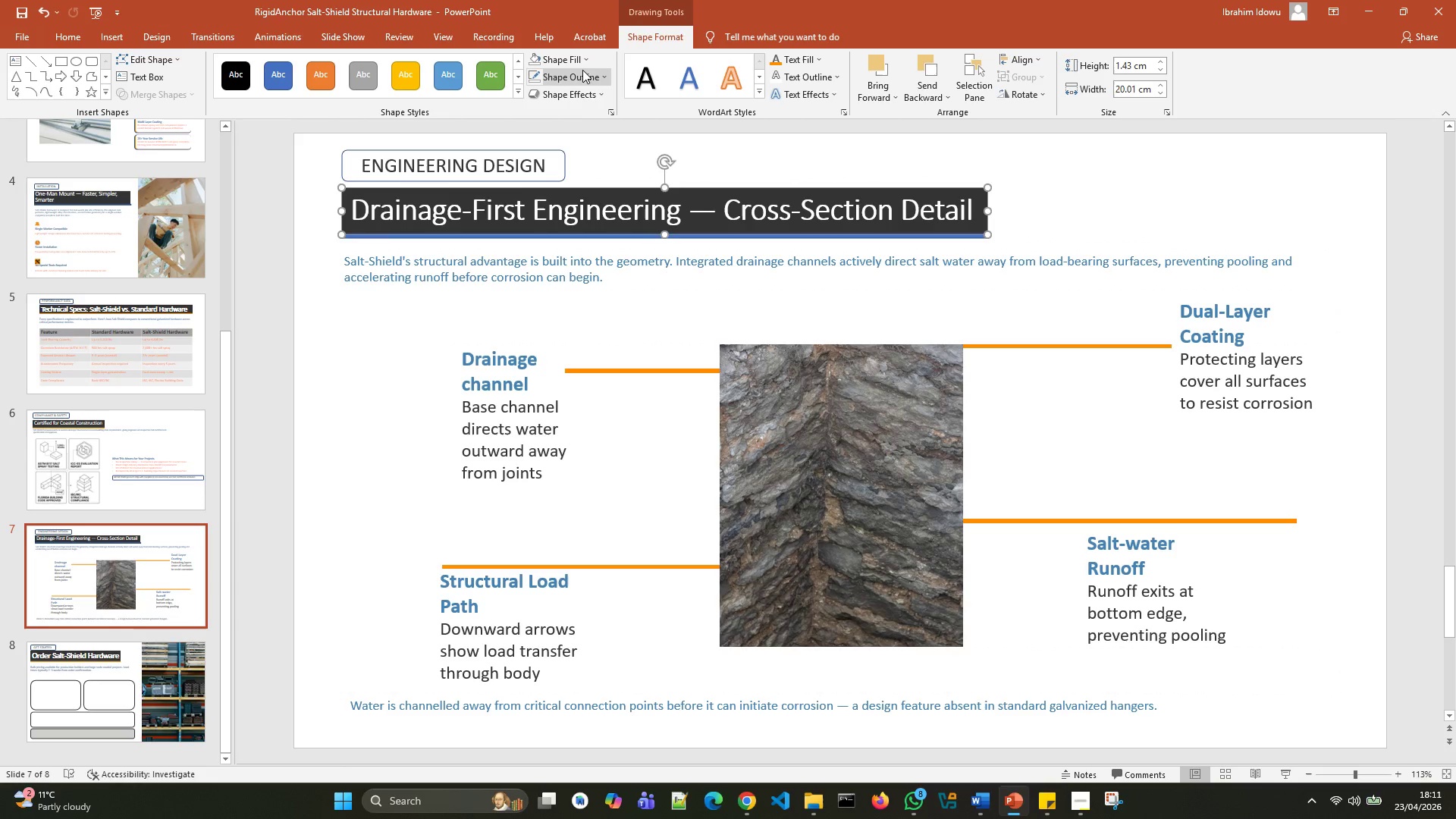 
mouse_move([194, 55])
 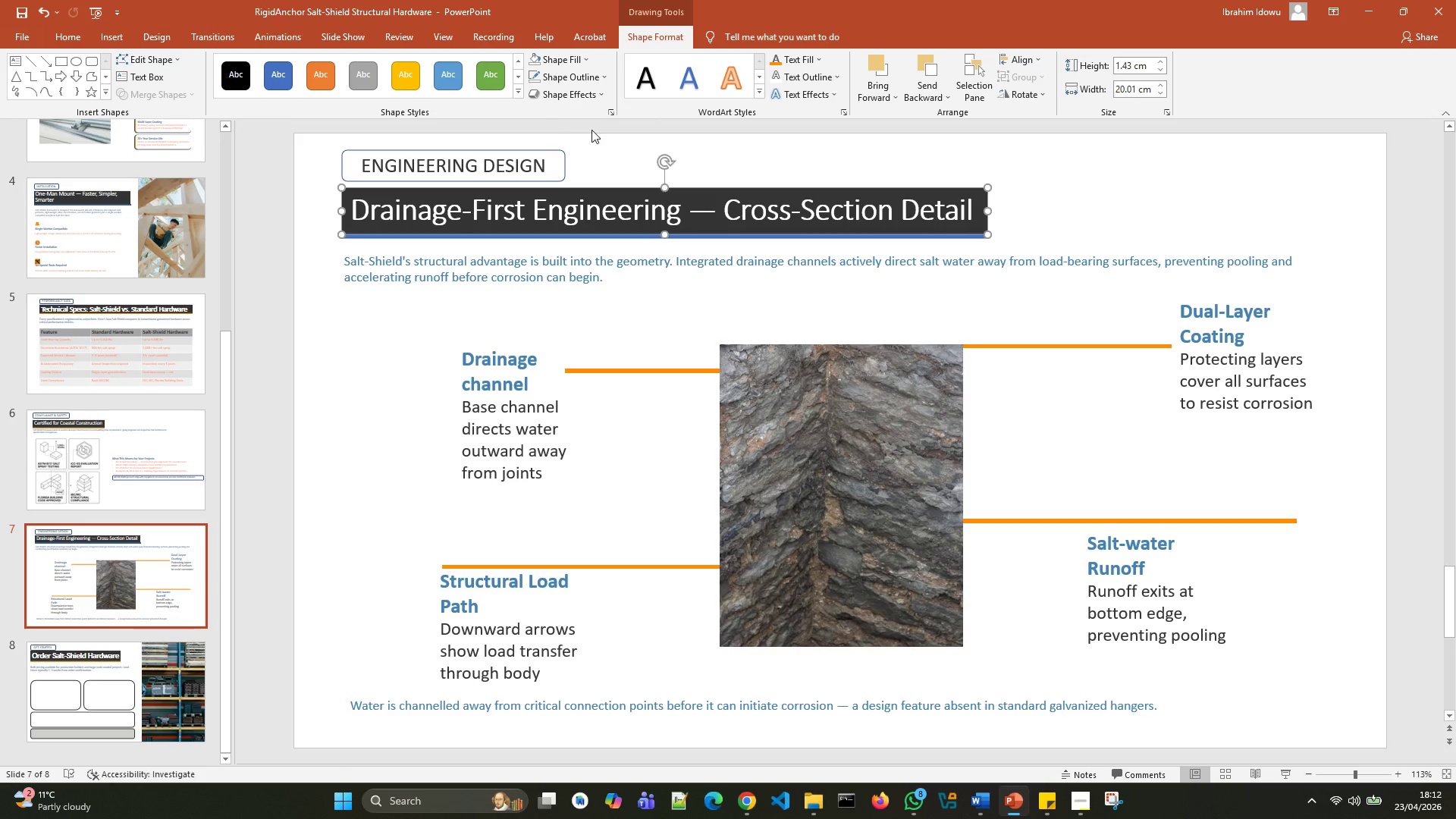 
mouse_move([812, 64])
 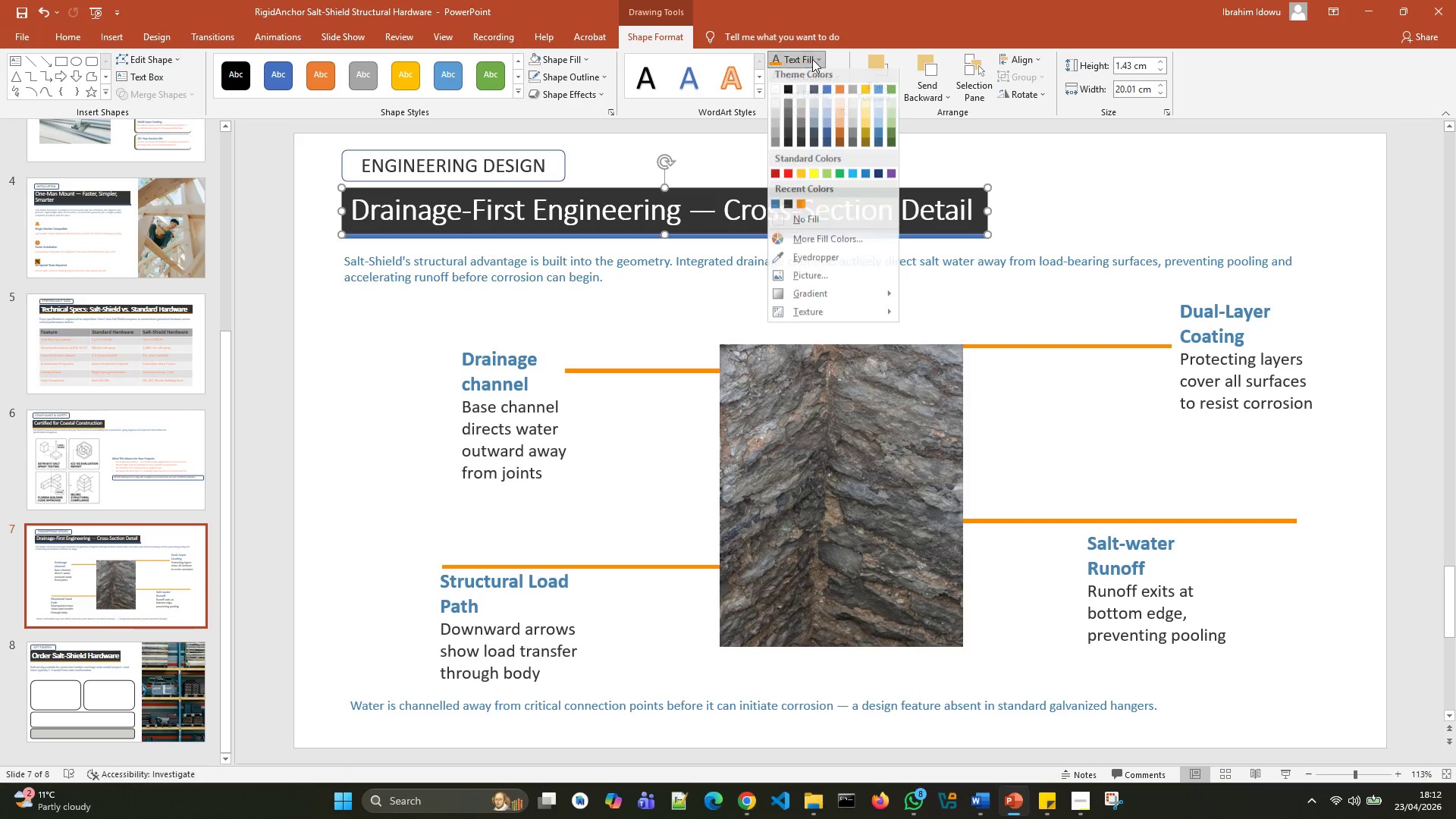 
left_click([812, 59])
 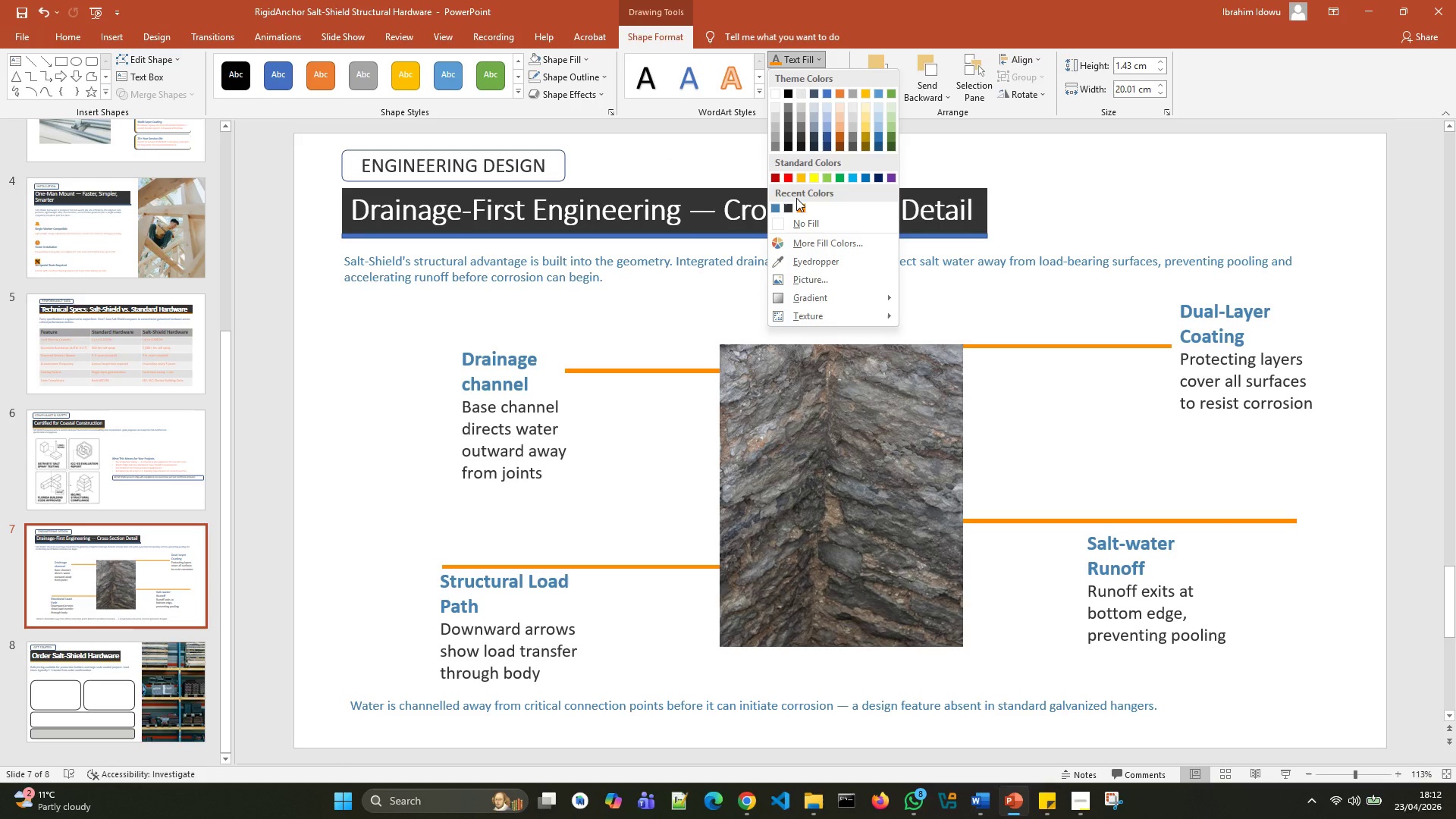 
left_click([799, 206])
 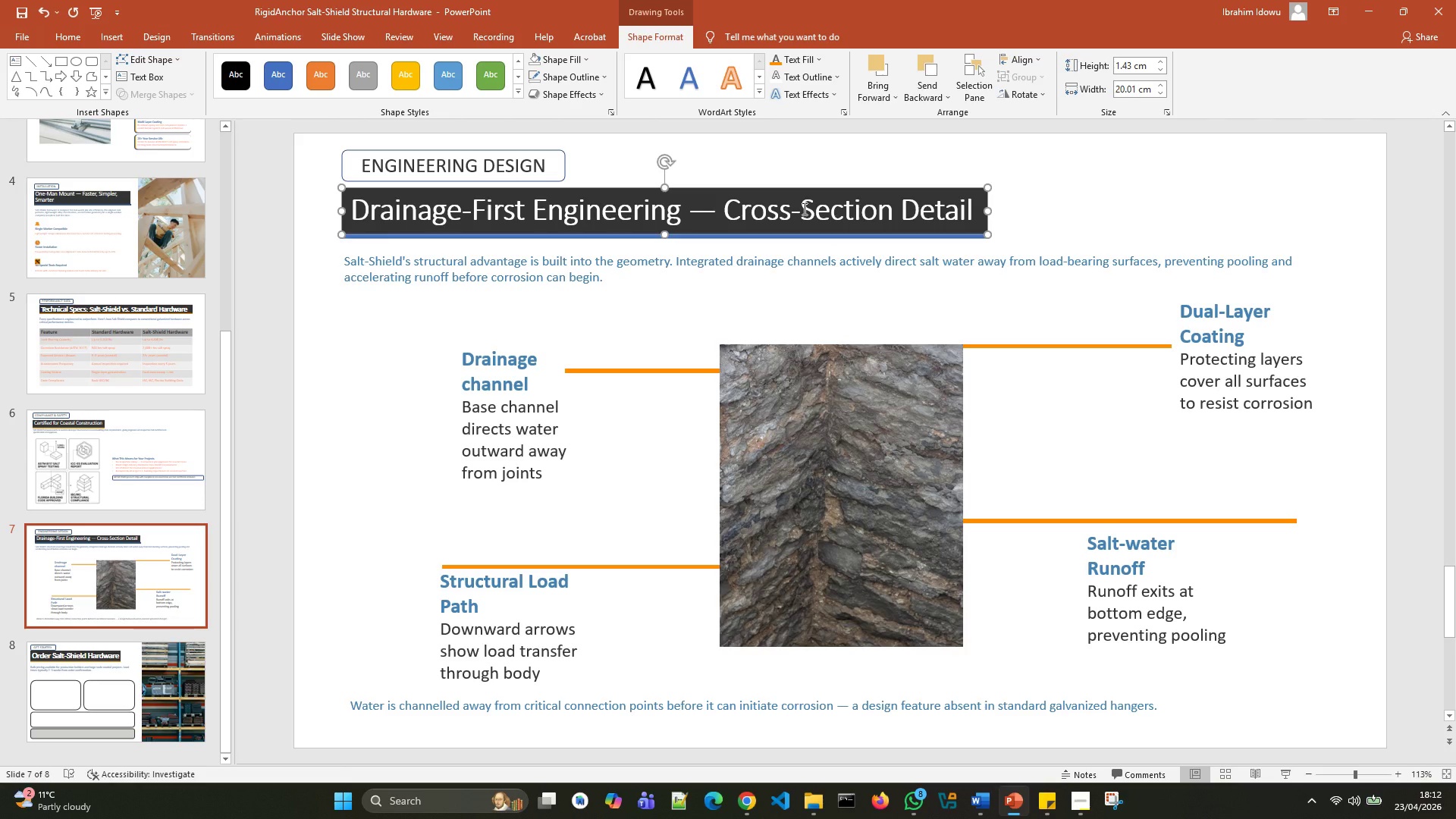 
wait(8.09)
 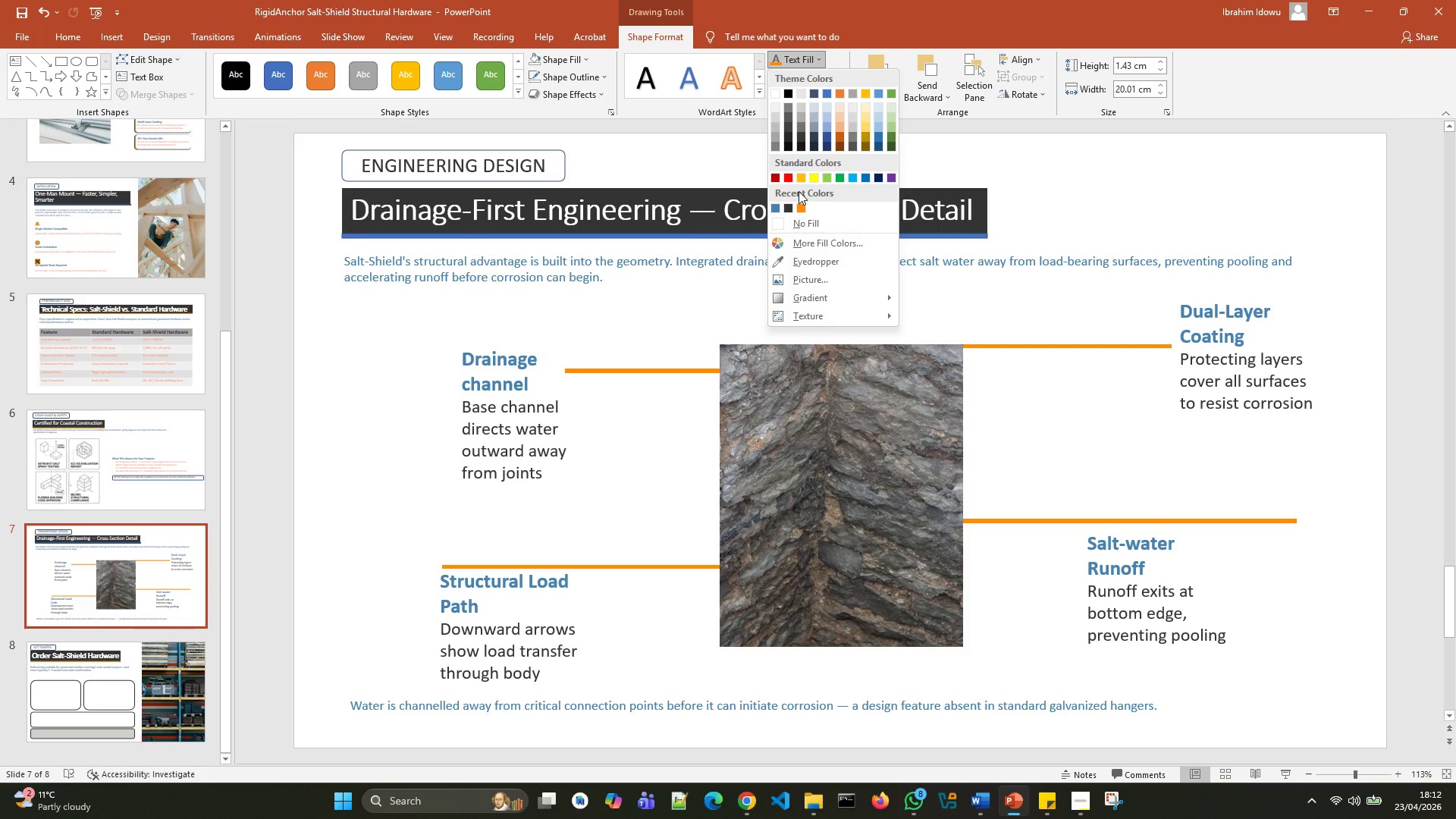 
key(Control+Z)
 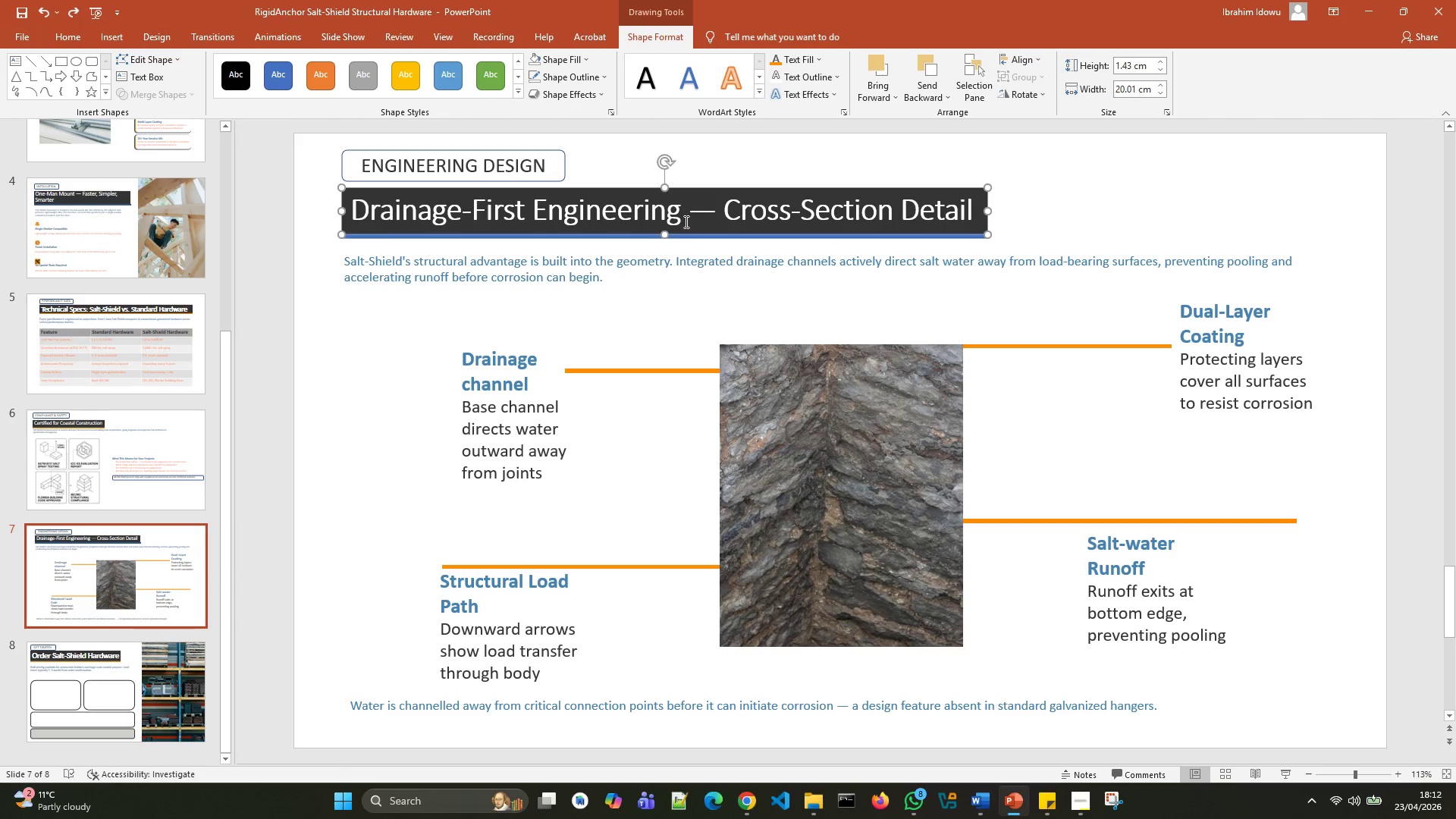 
wait(5.49)
 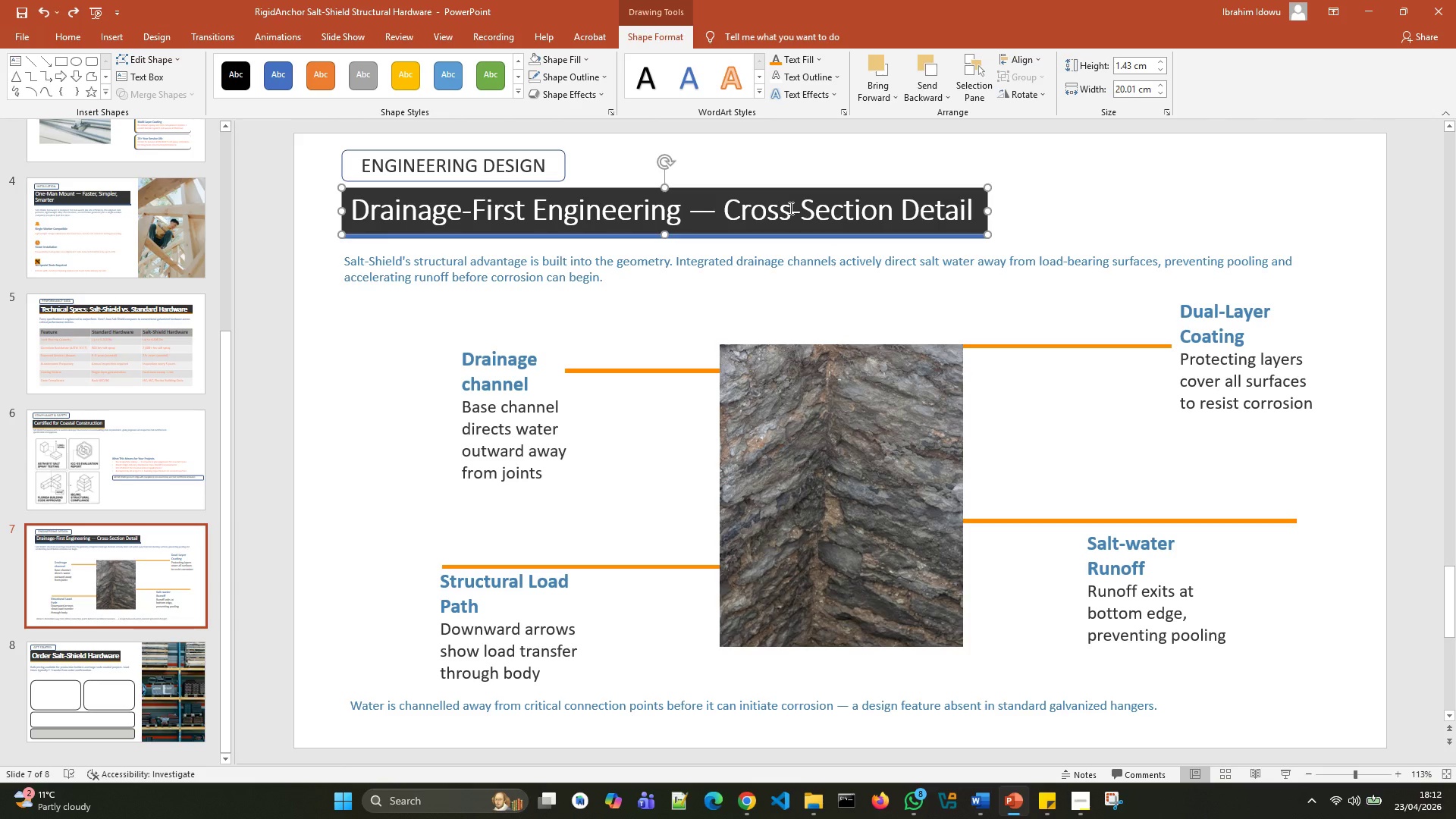 
left_click([678, 237])
 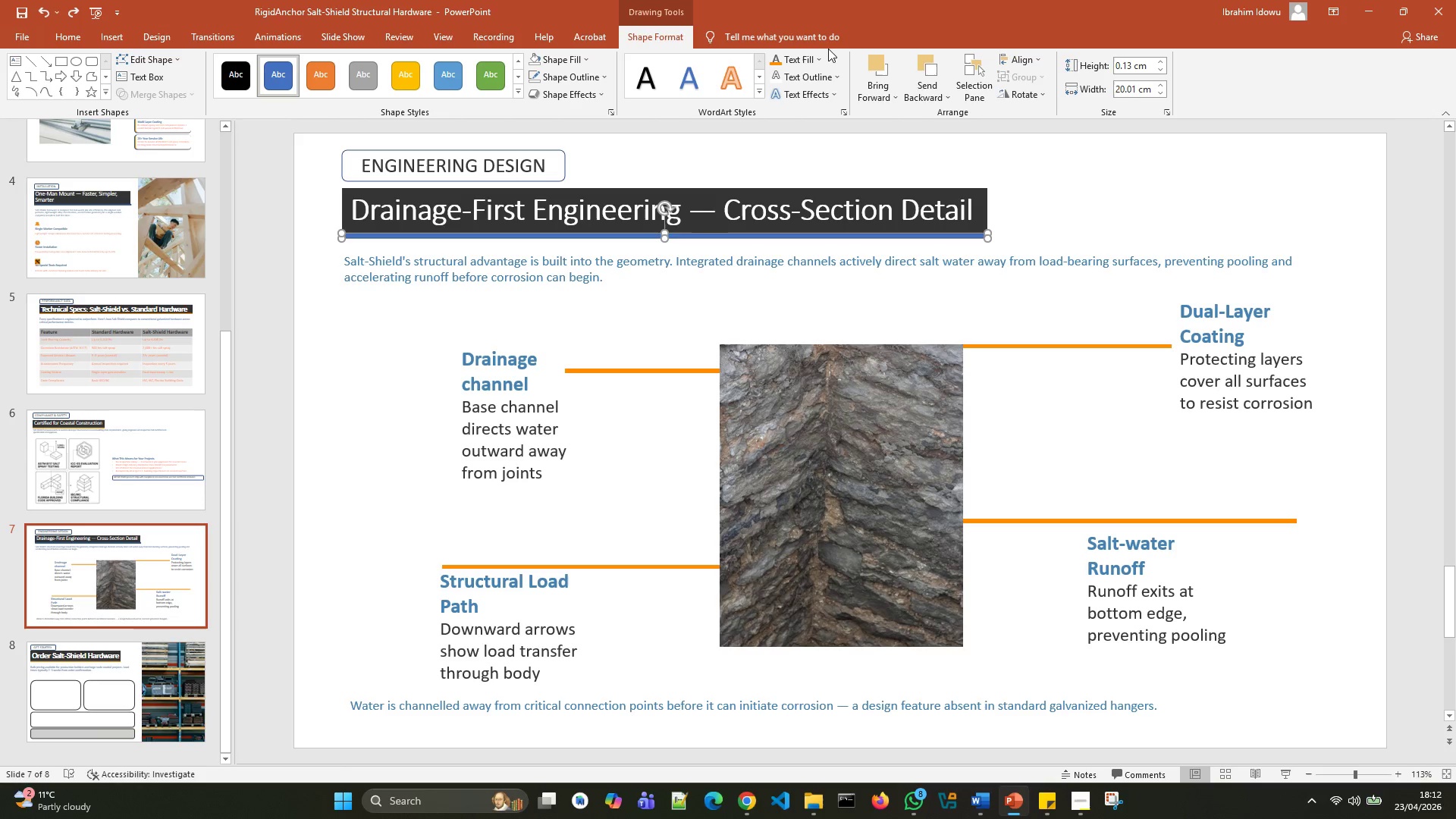 
left_click([818, 55])
 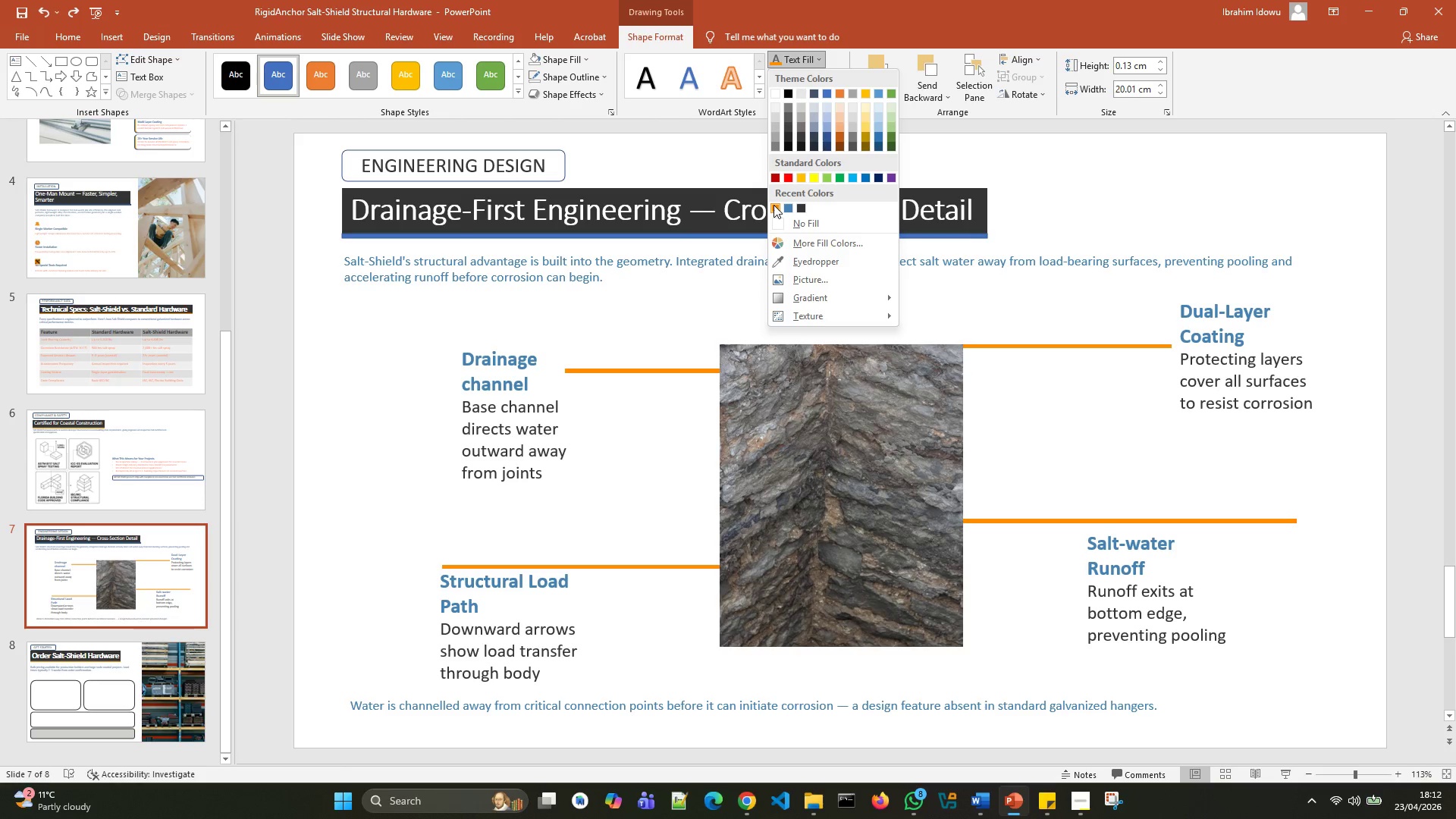 
left_click([774, 205])
 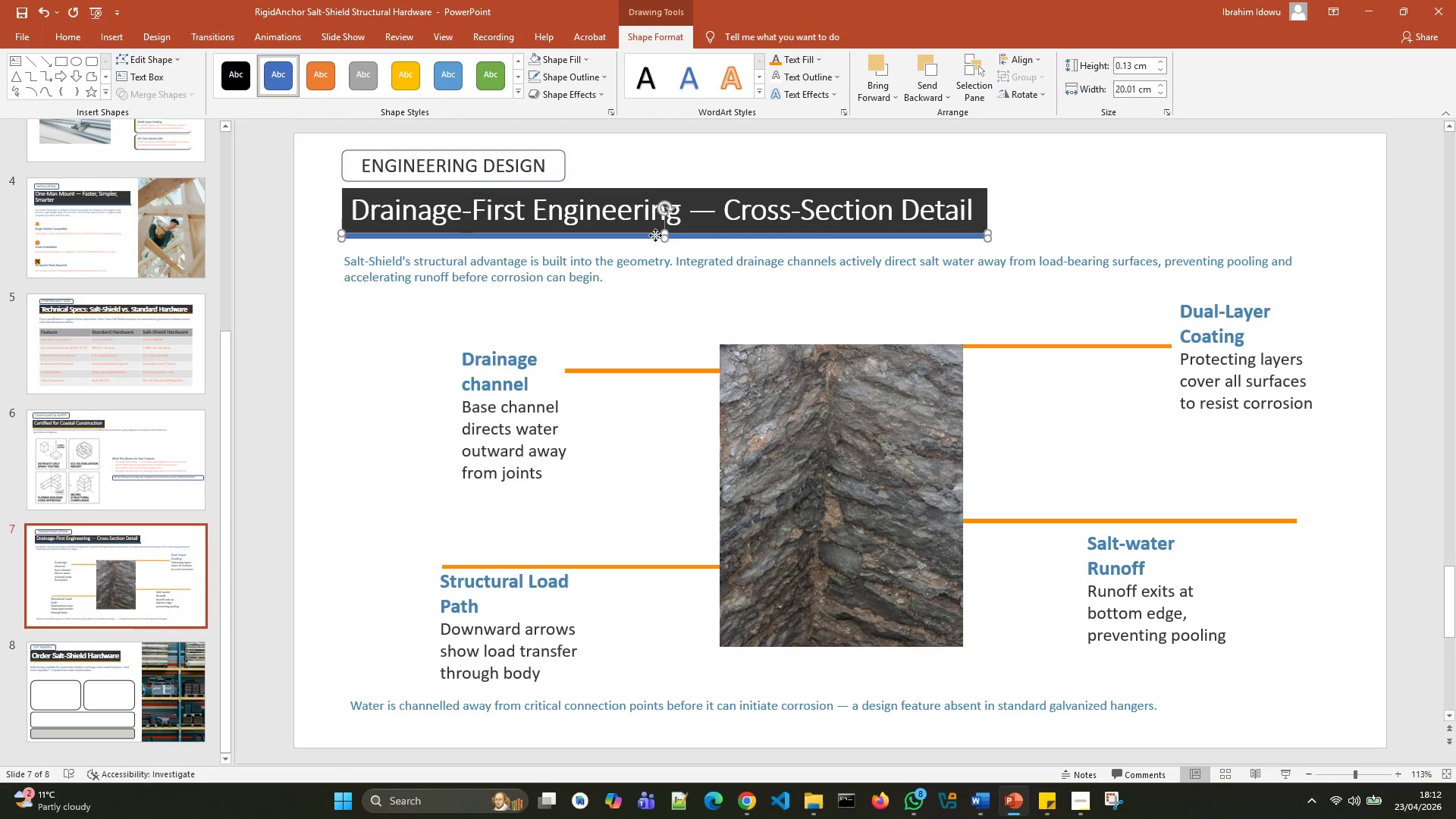 
left_click_drag(start_coordinate=[655, 235], to_coordinate=[659, 234])
 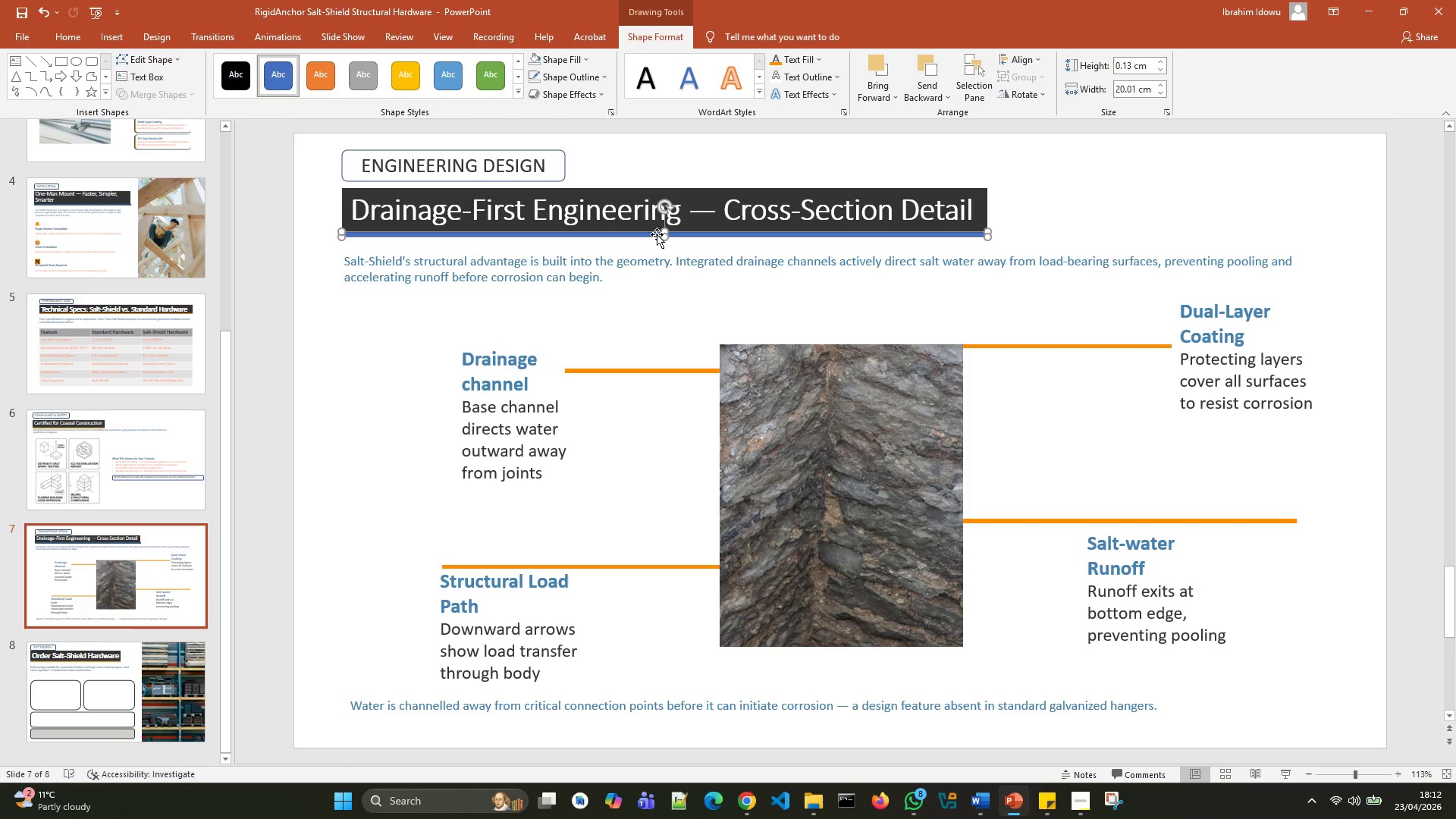 
mouse_move([780, 55])
 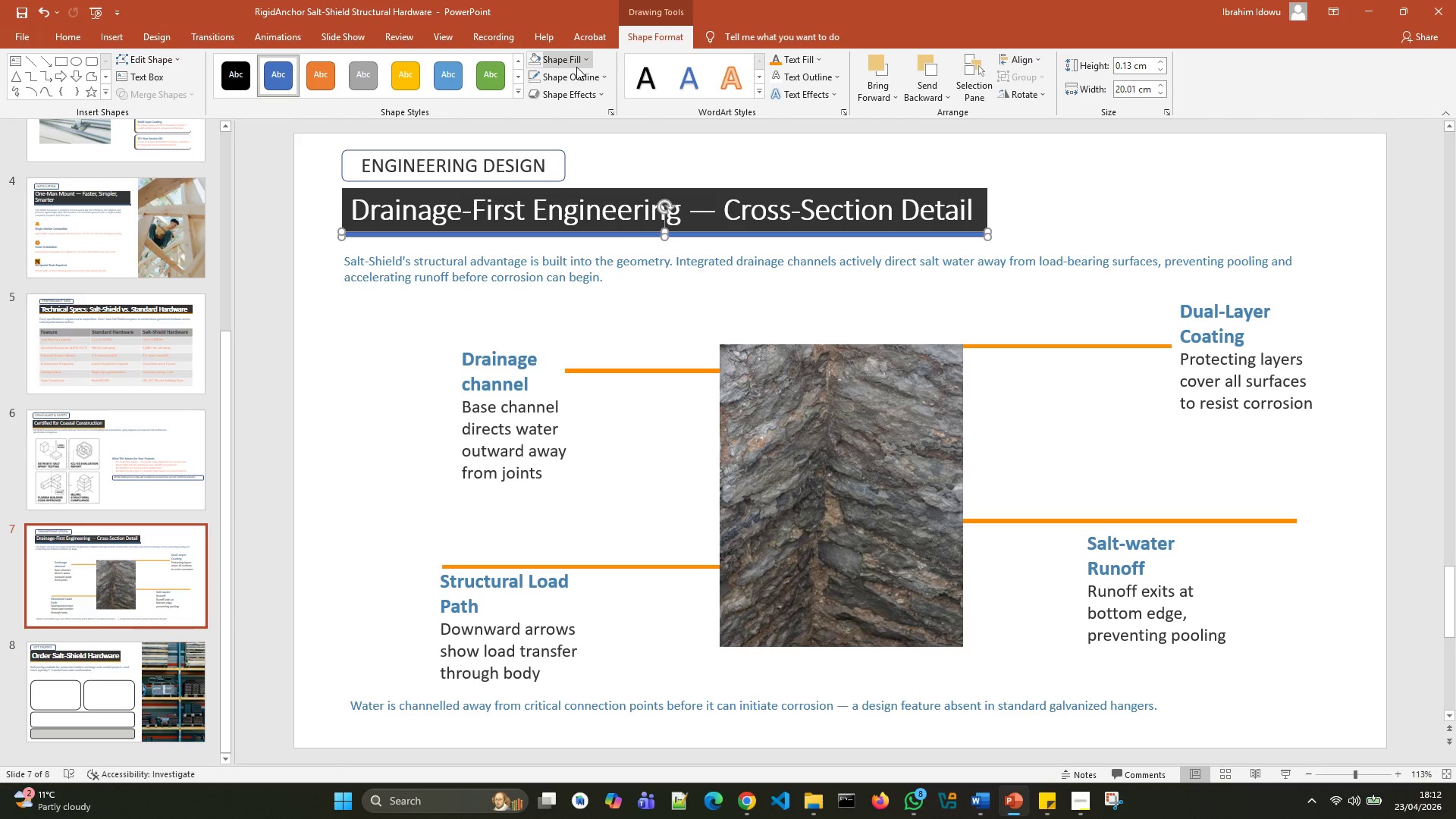 
left_click([576, 66])
 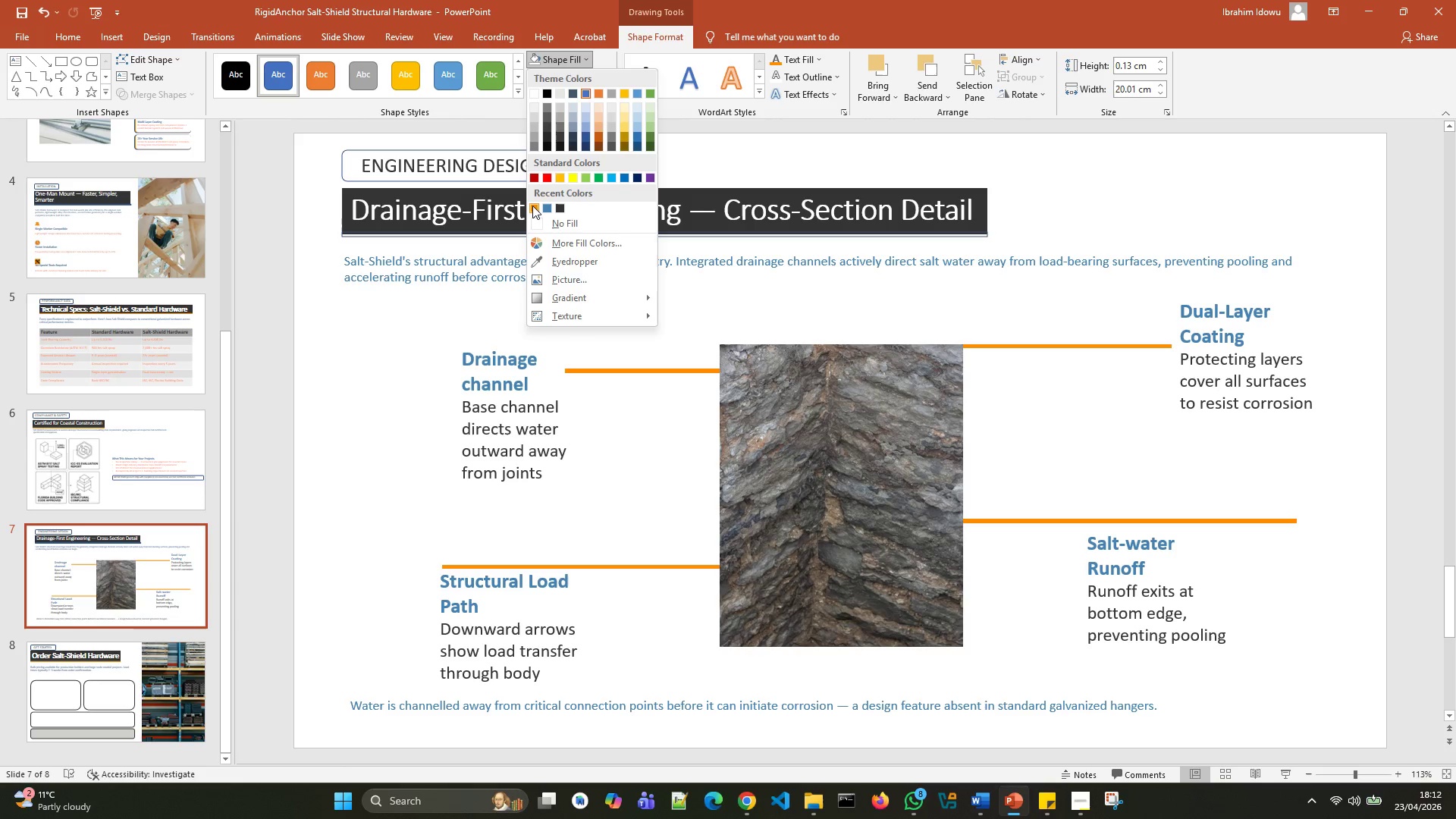 
left_click([532, 203])
 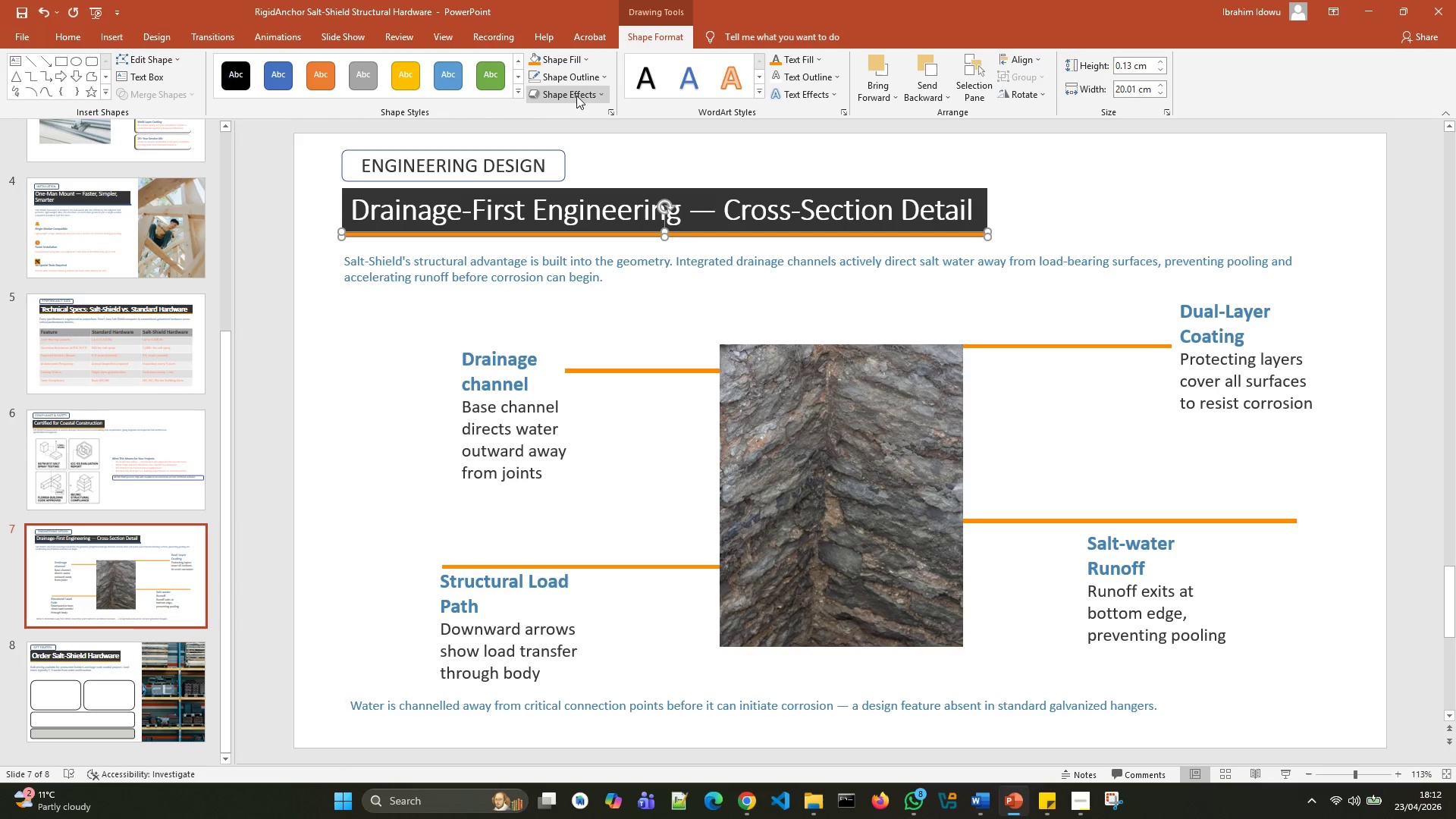 
left_click([585, 80])
 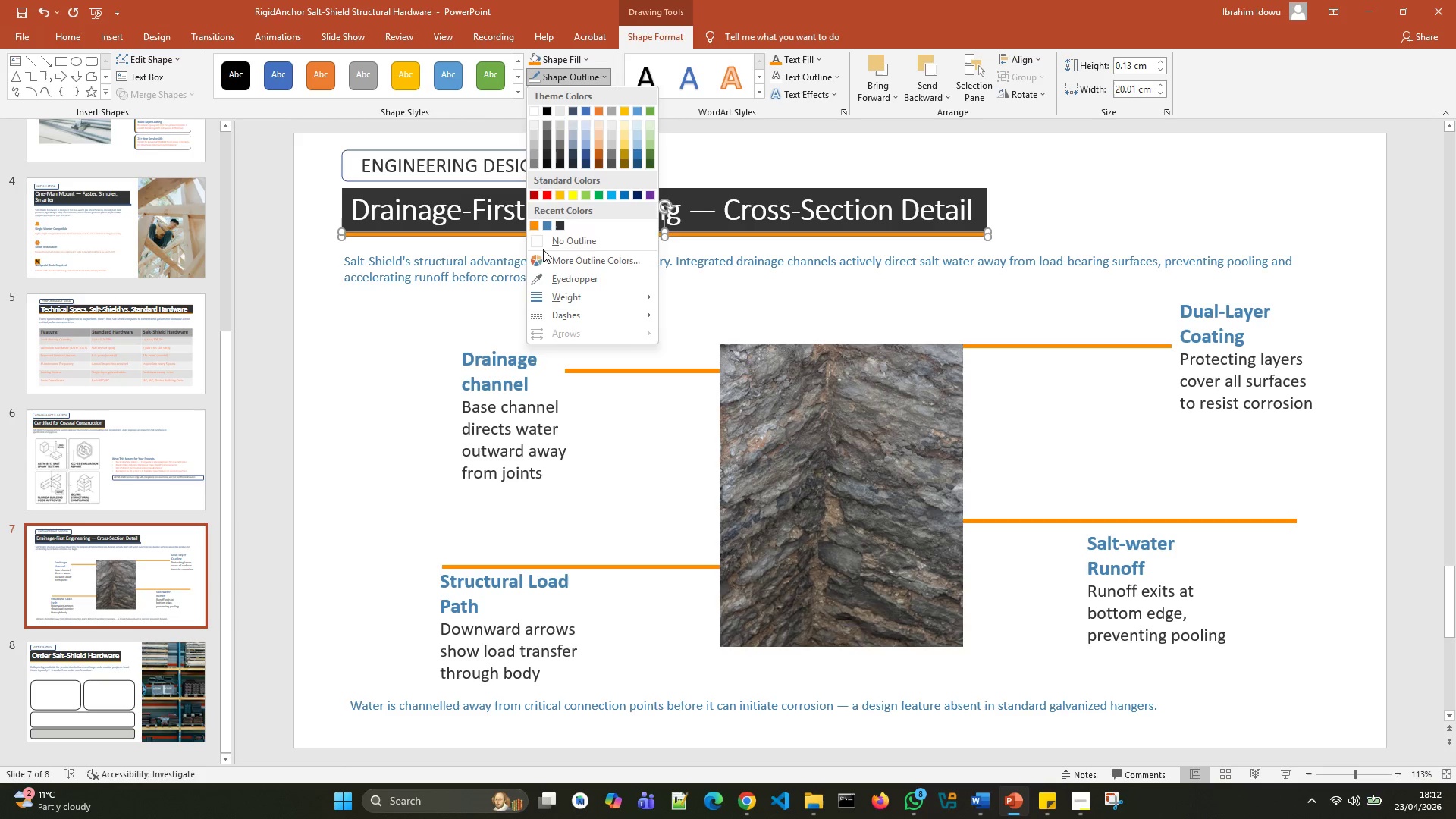 
left_click([543, 246])
 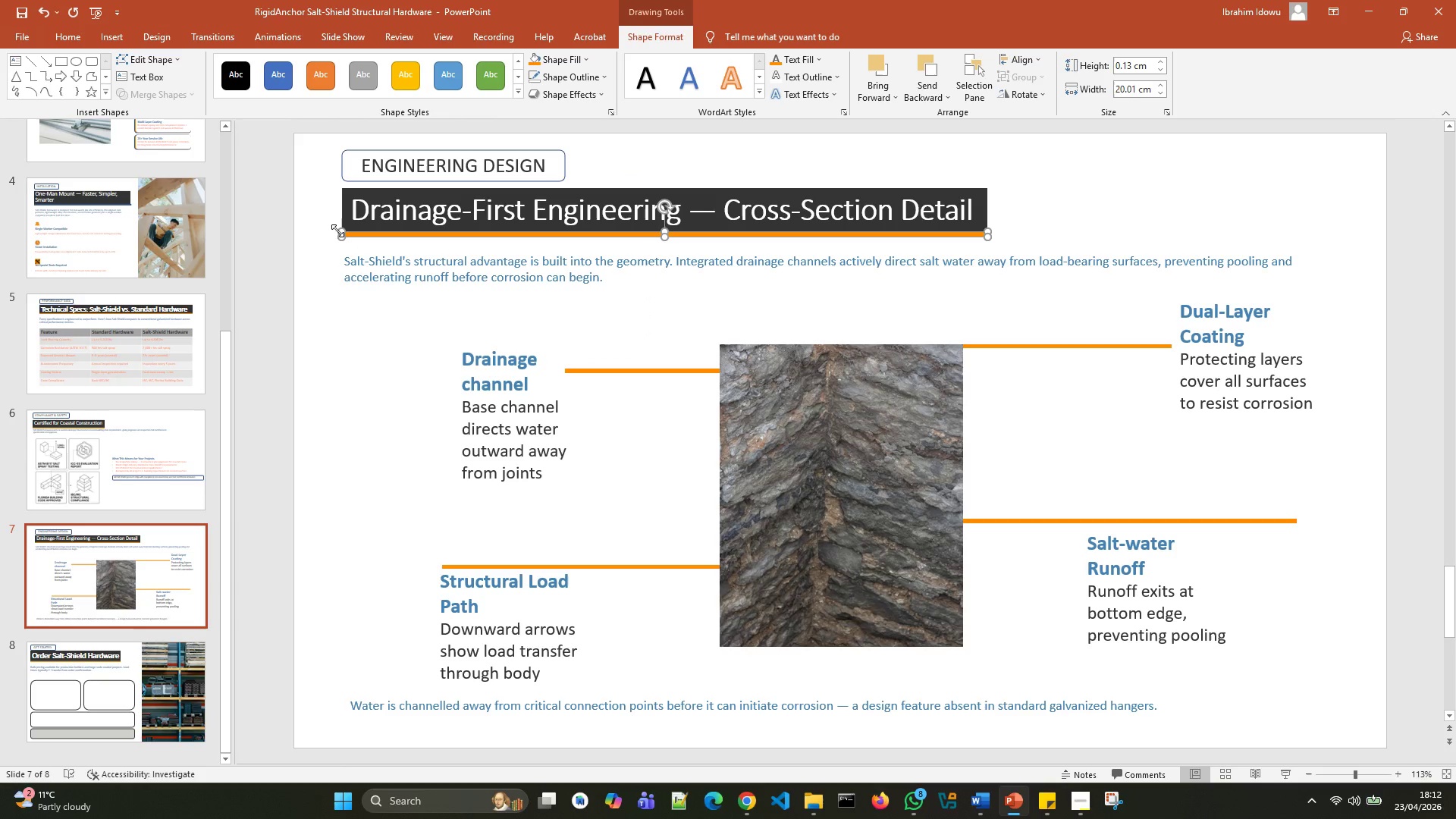 
left_click([337, 228])
 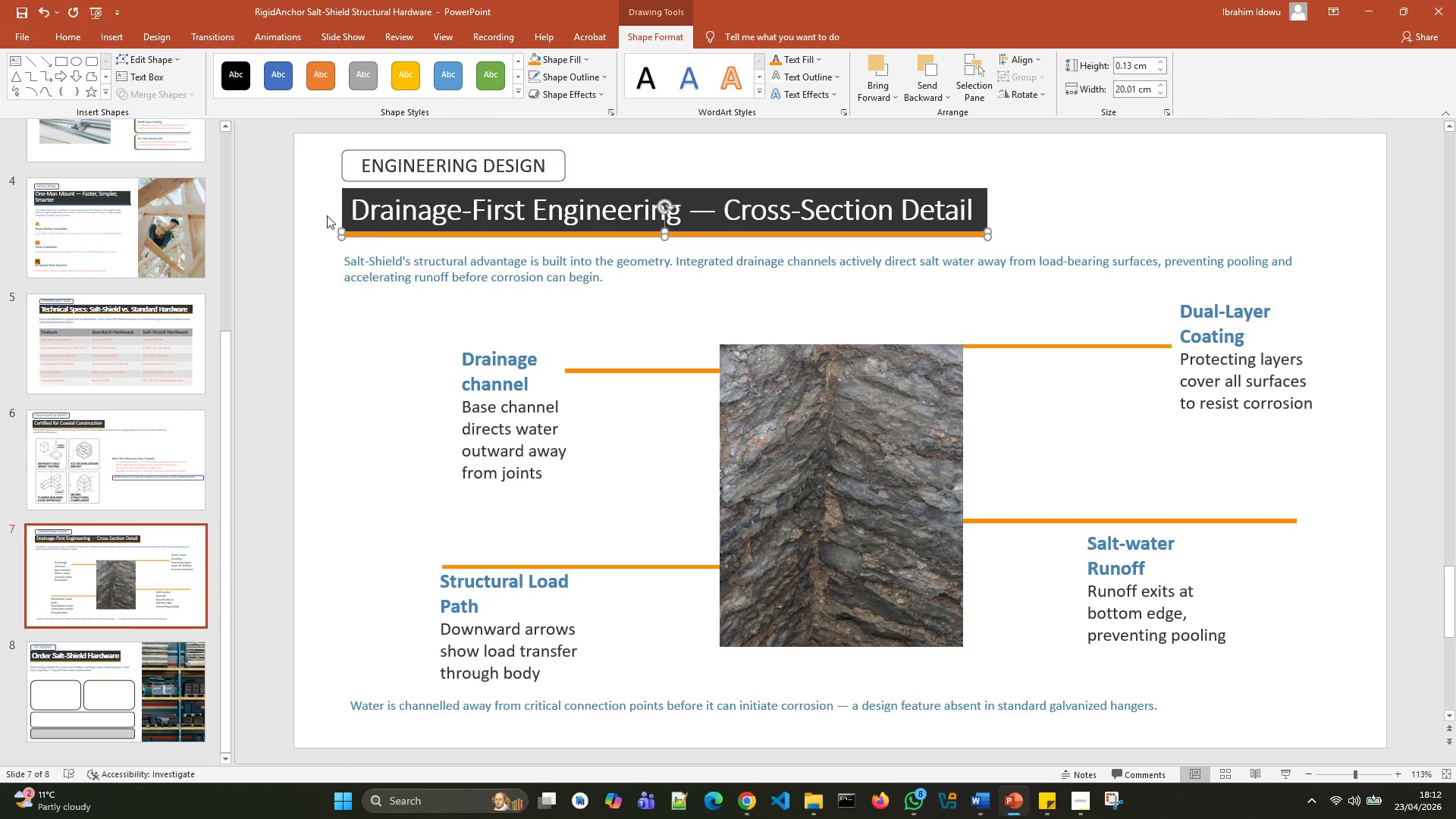 
left_click([327, 215])
 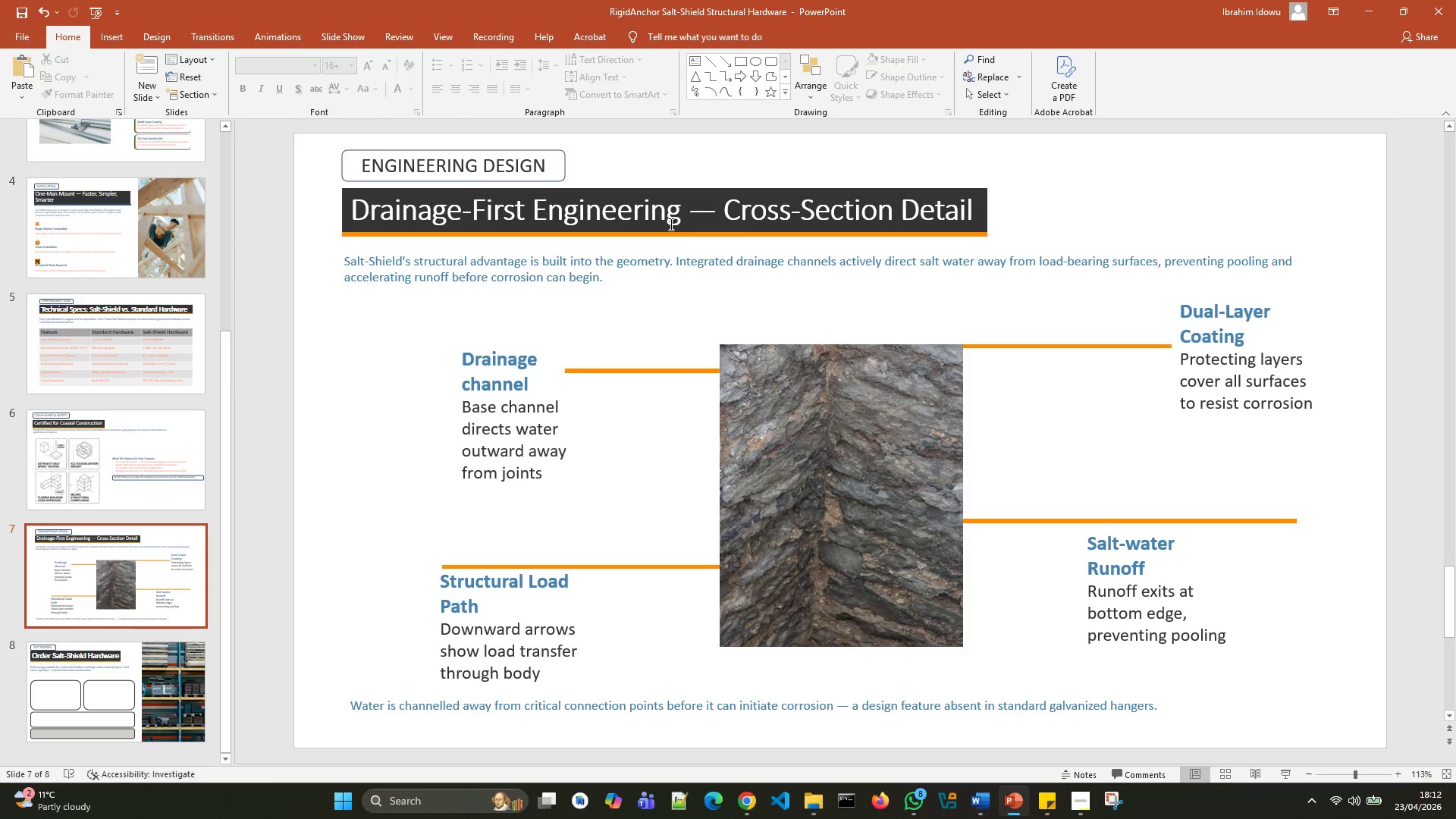 
left_click([673, 229])
 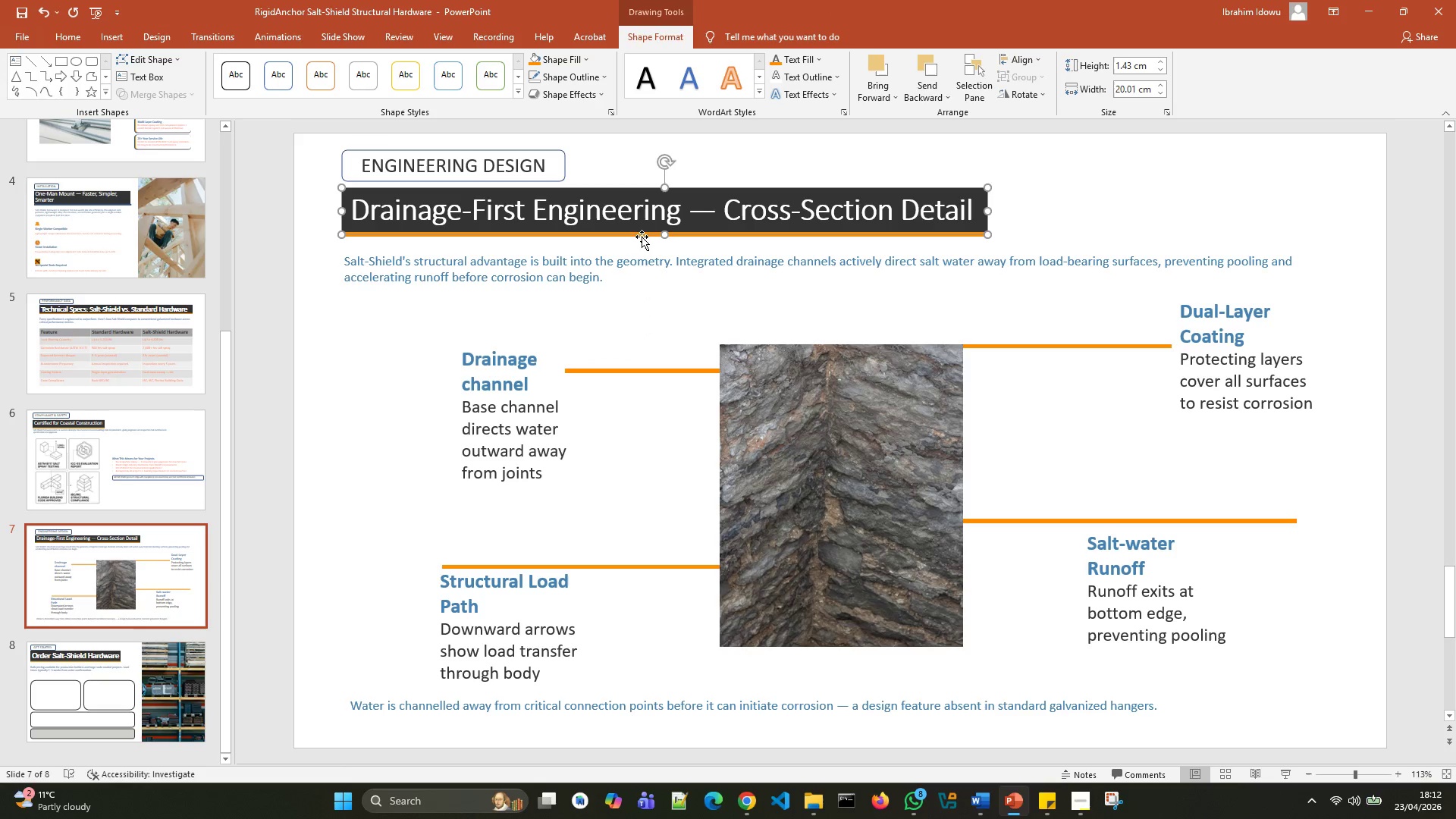 
left_click([642, 237])
 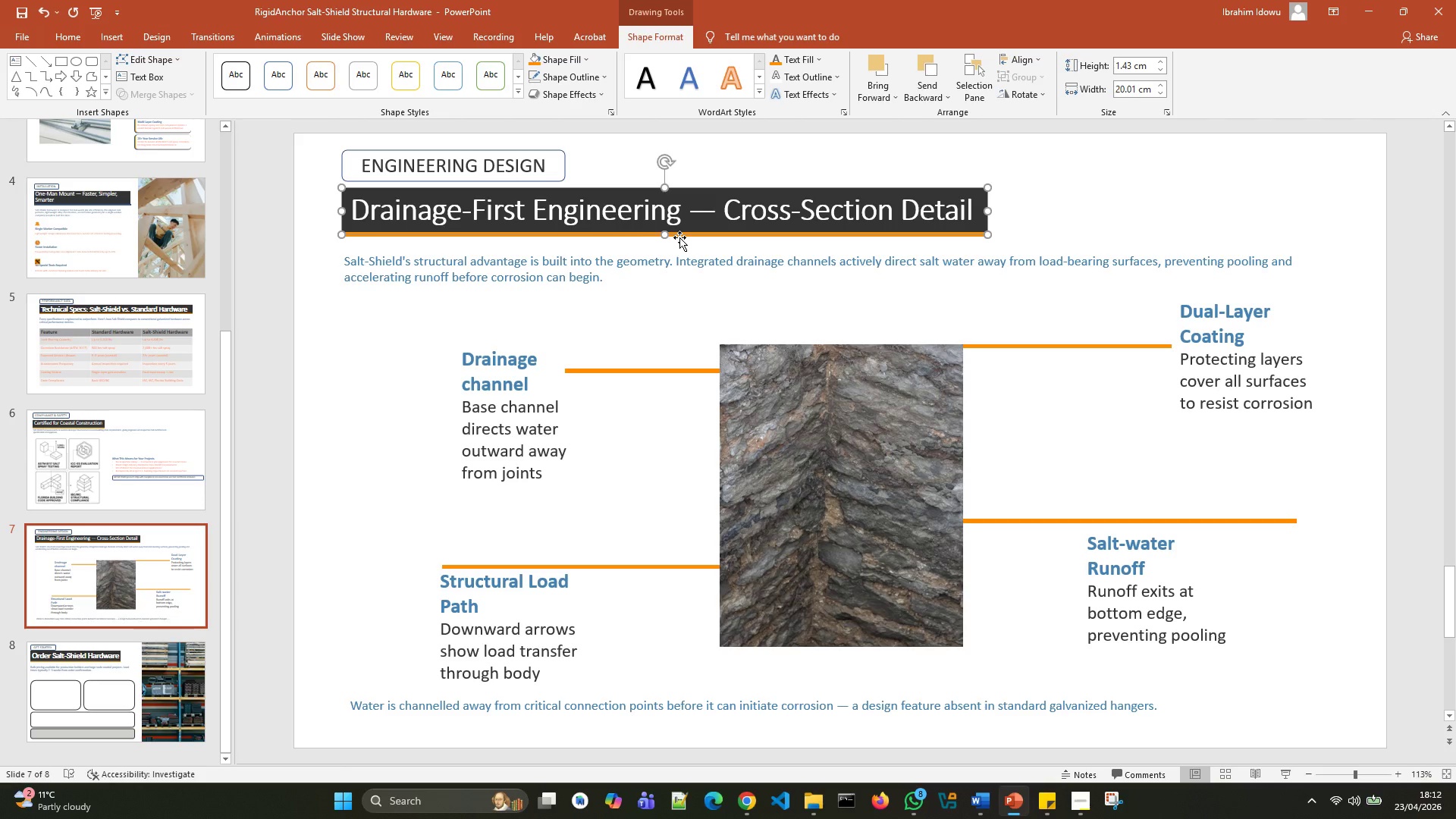 
left_click([679, 237])
 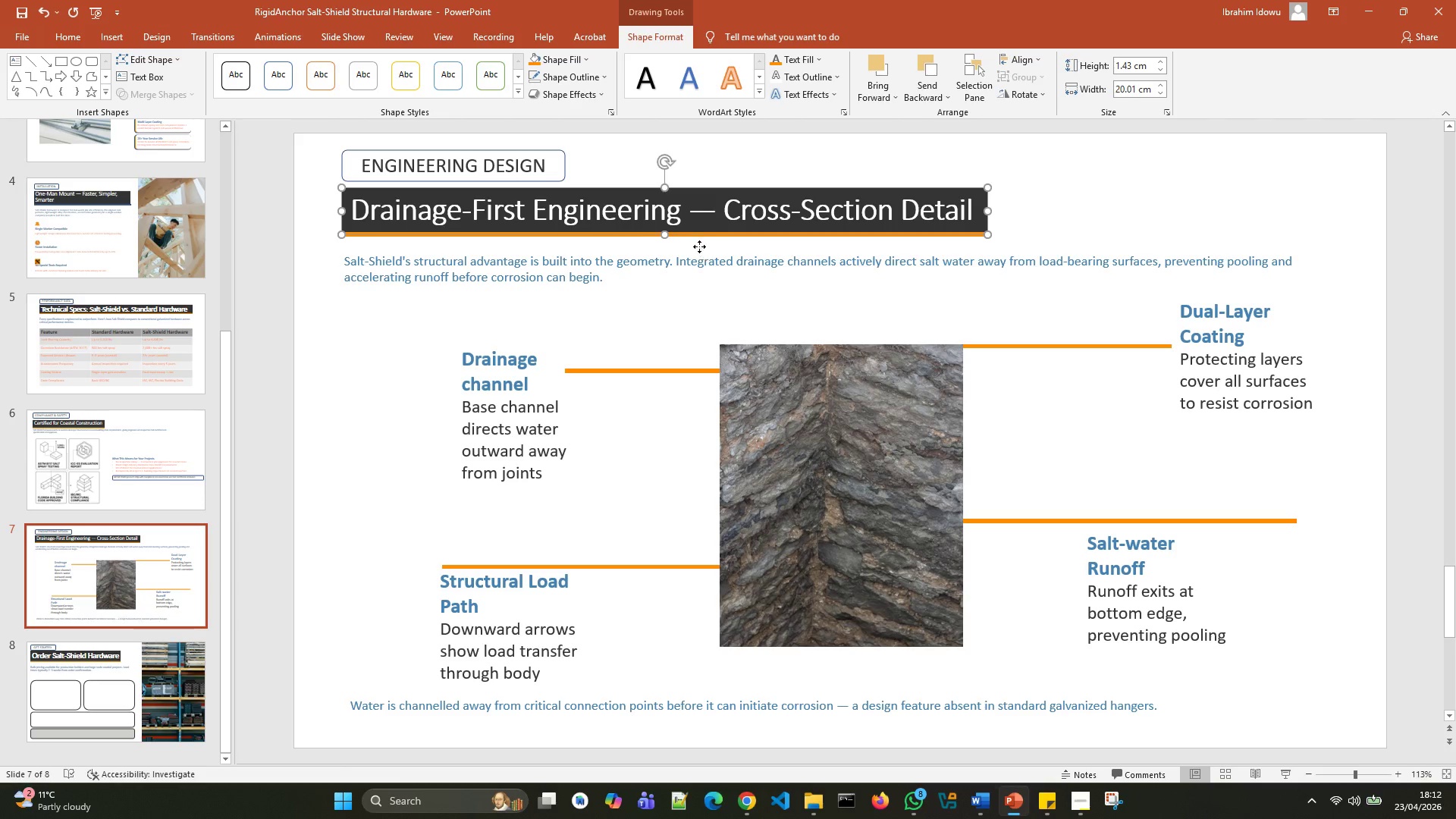 
left_click([699, 246])
 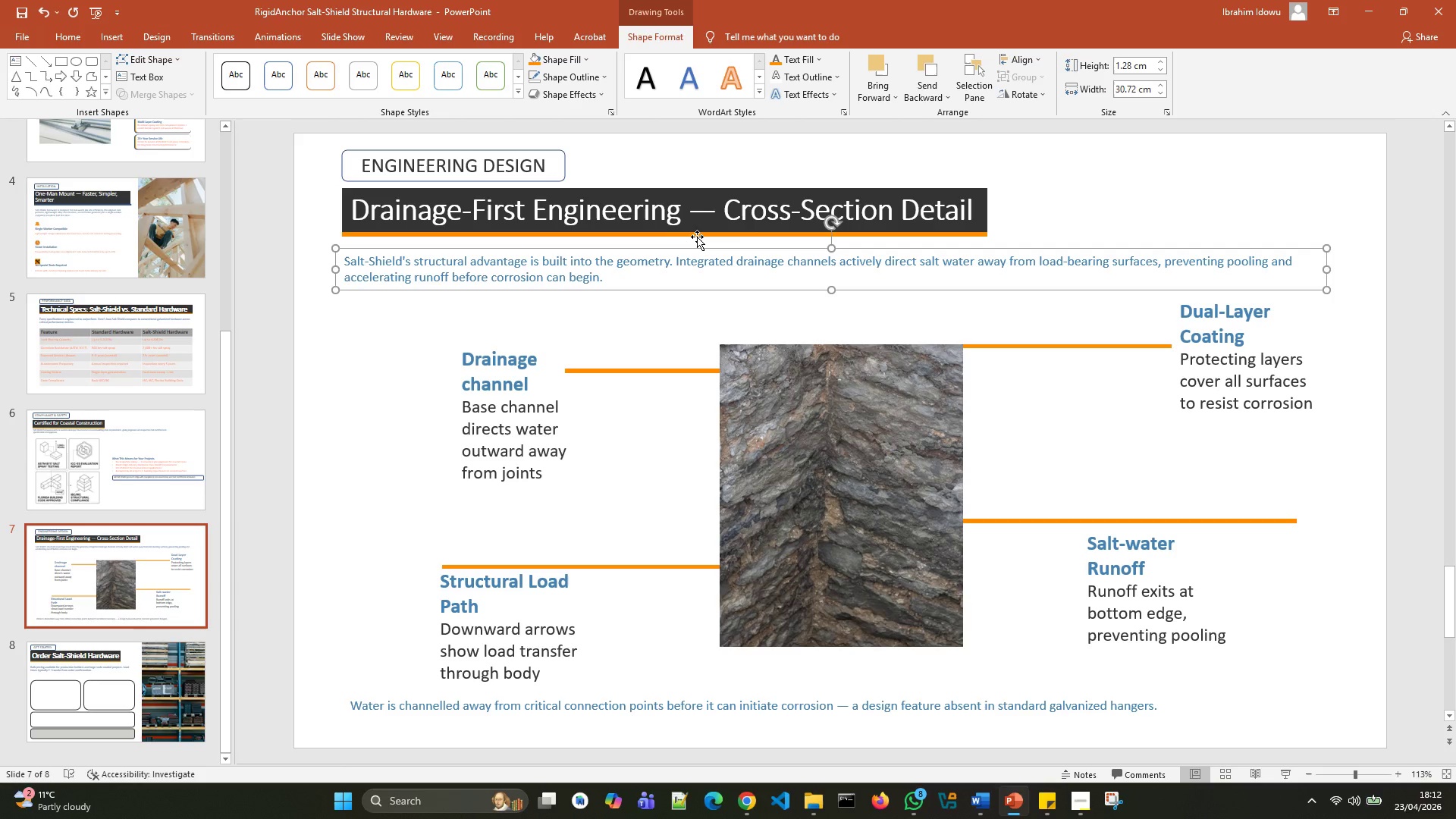 
left_click([697, 237])
 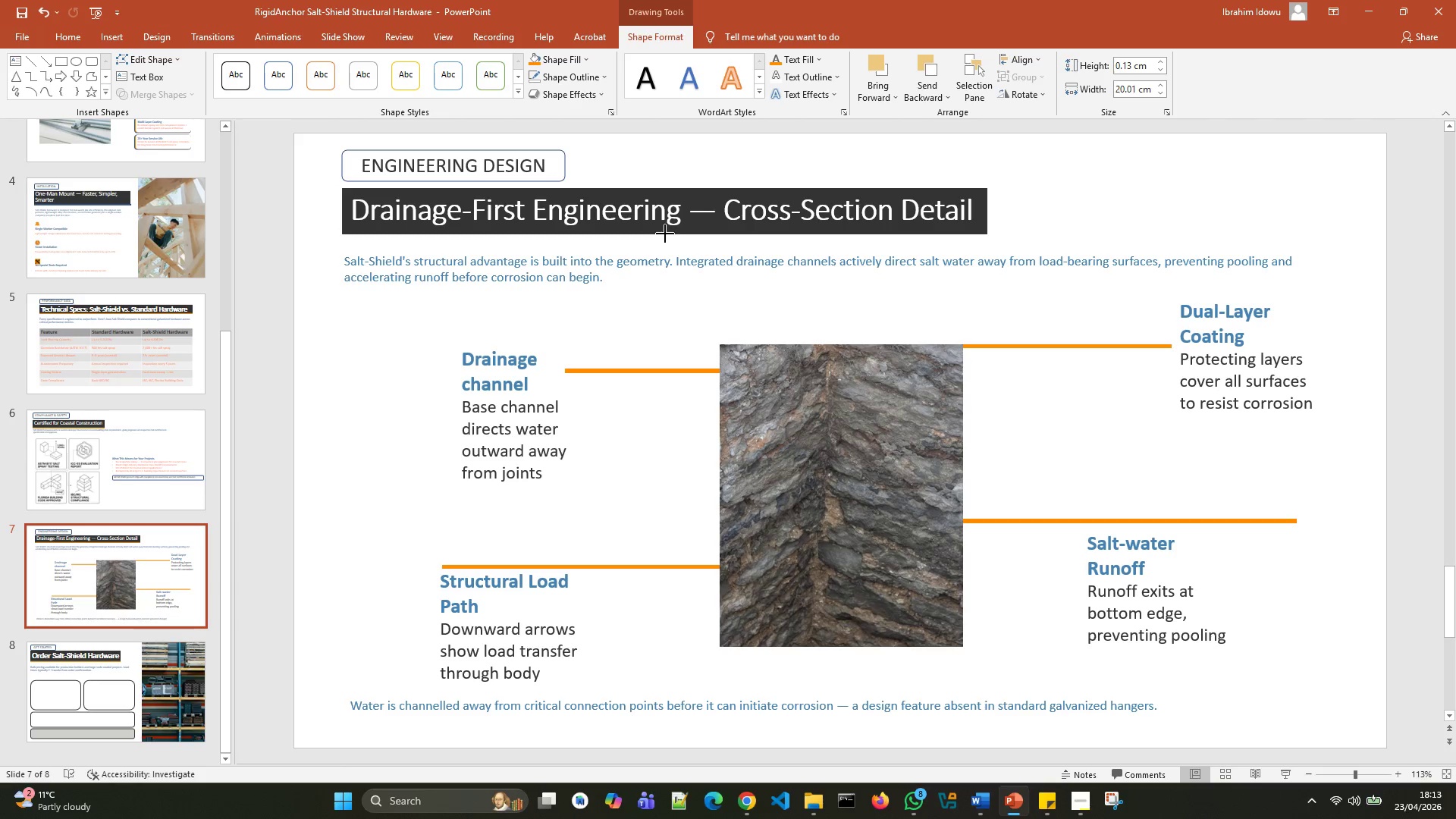 
wait(7.91)
 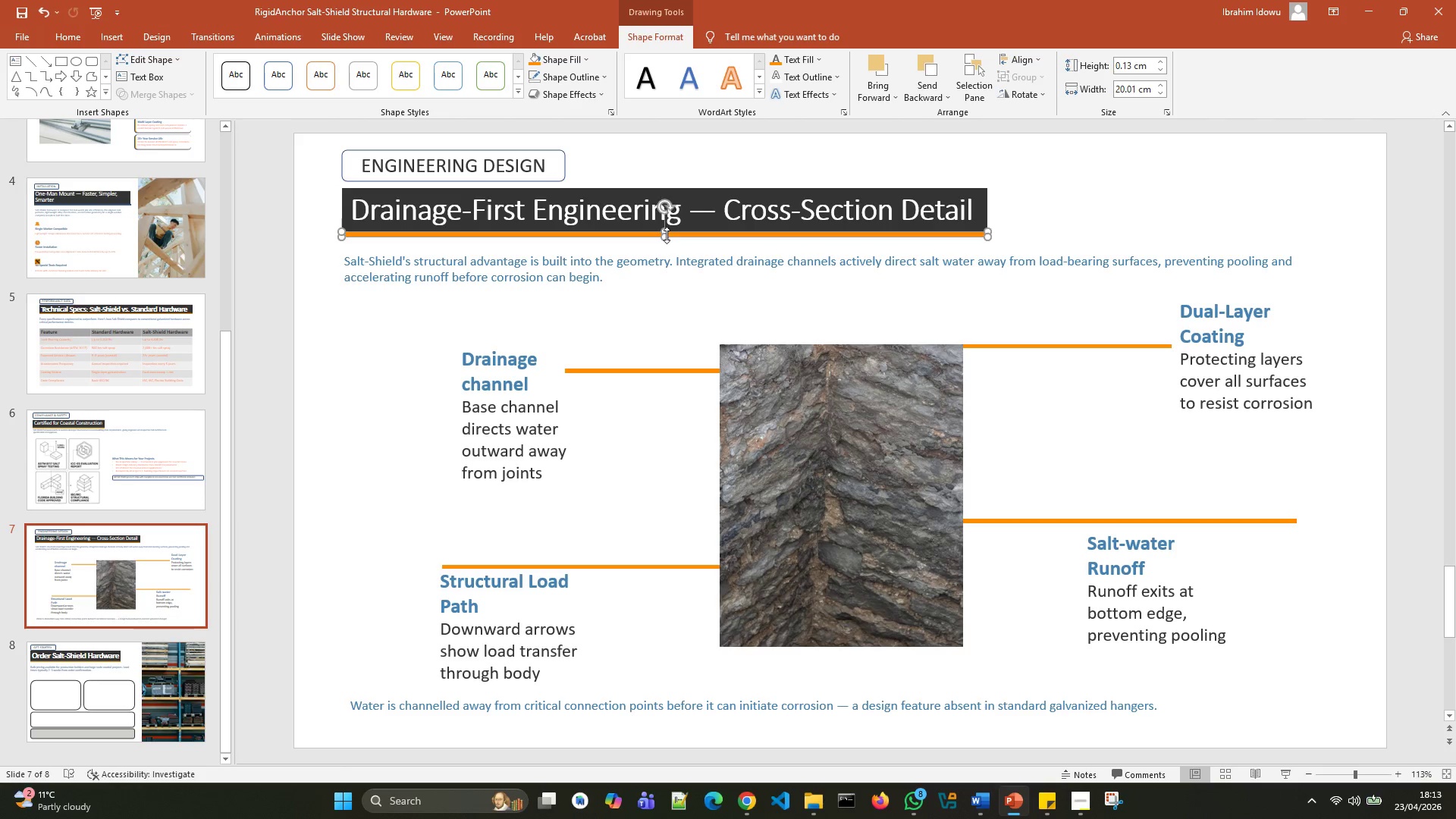 
left_click([322, 180])
 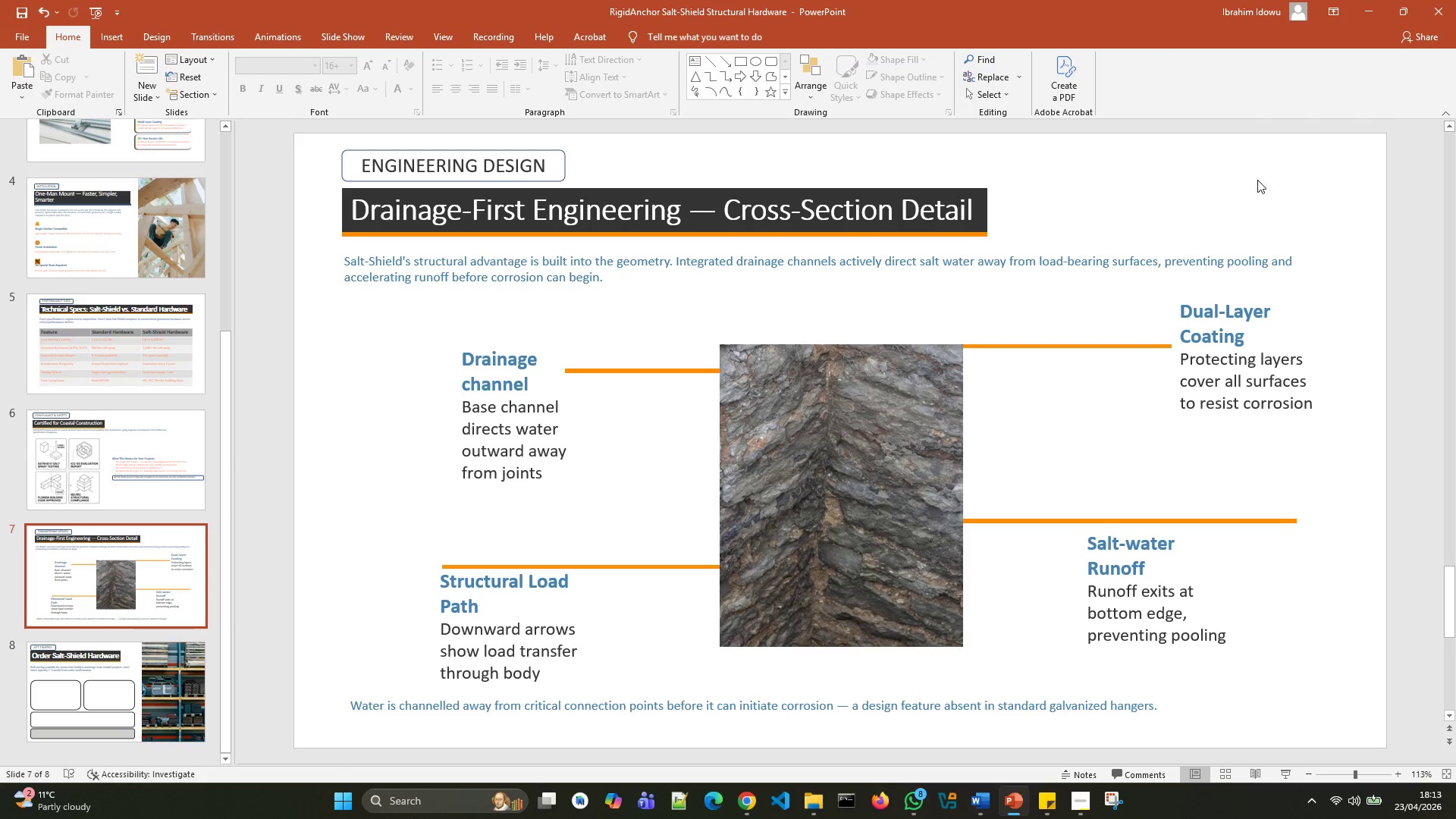 
wait(10.77)
 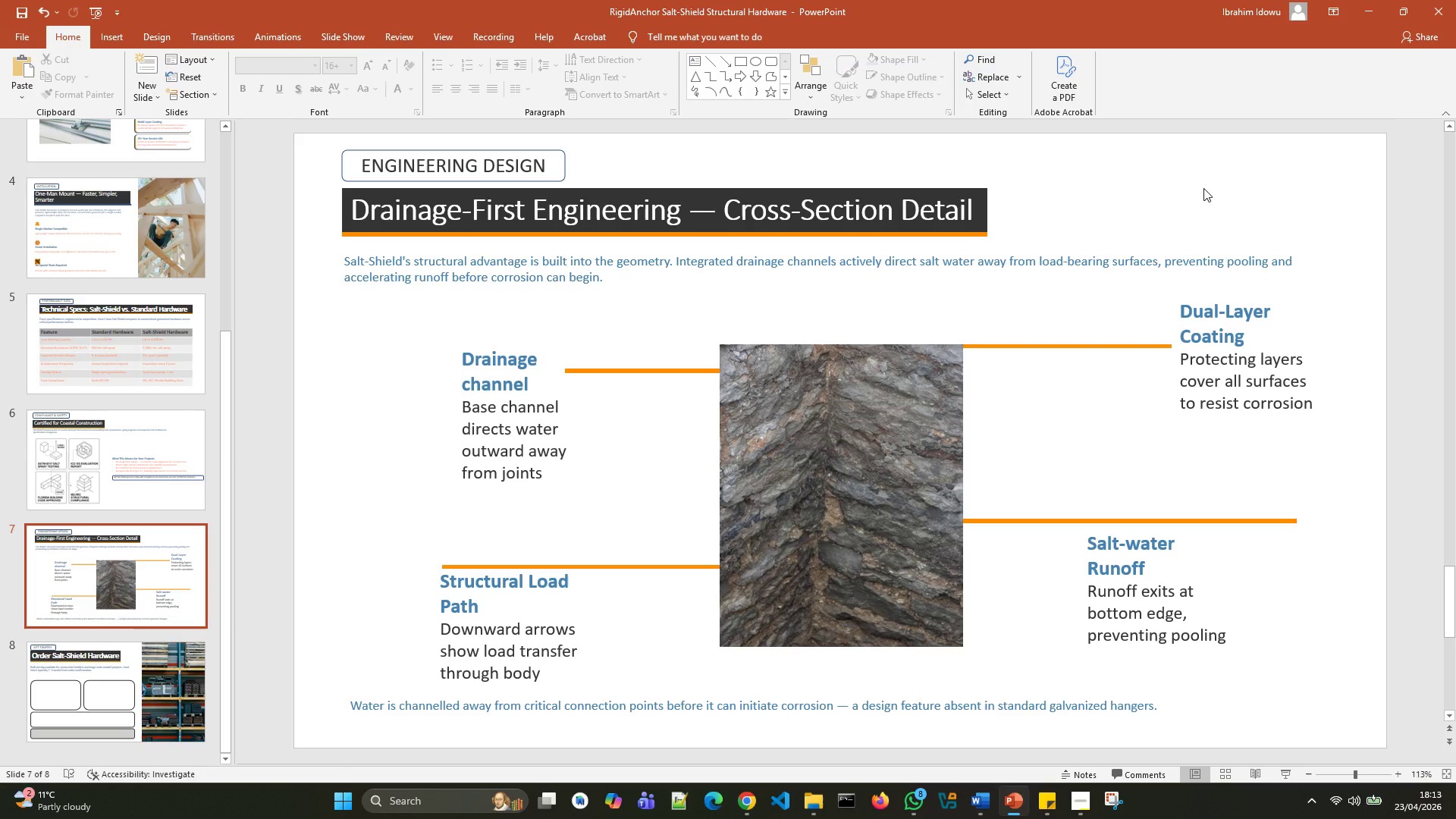 
key(Control+S)